 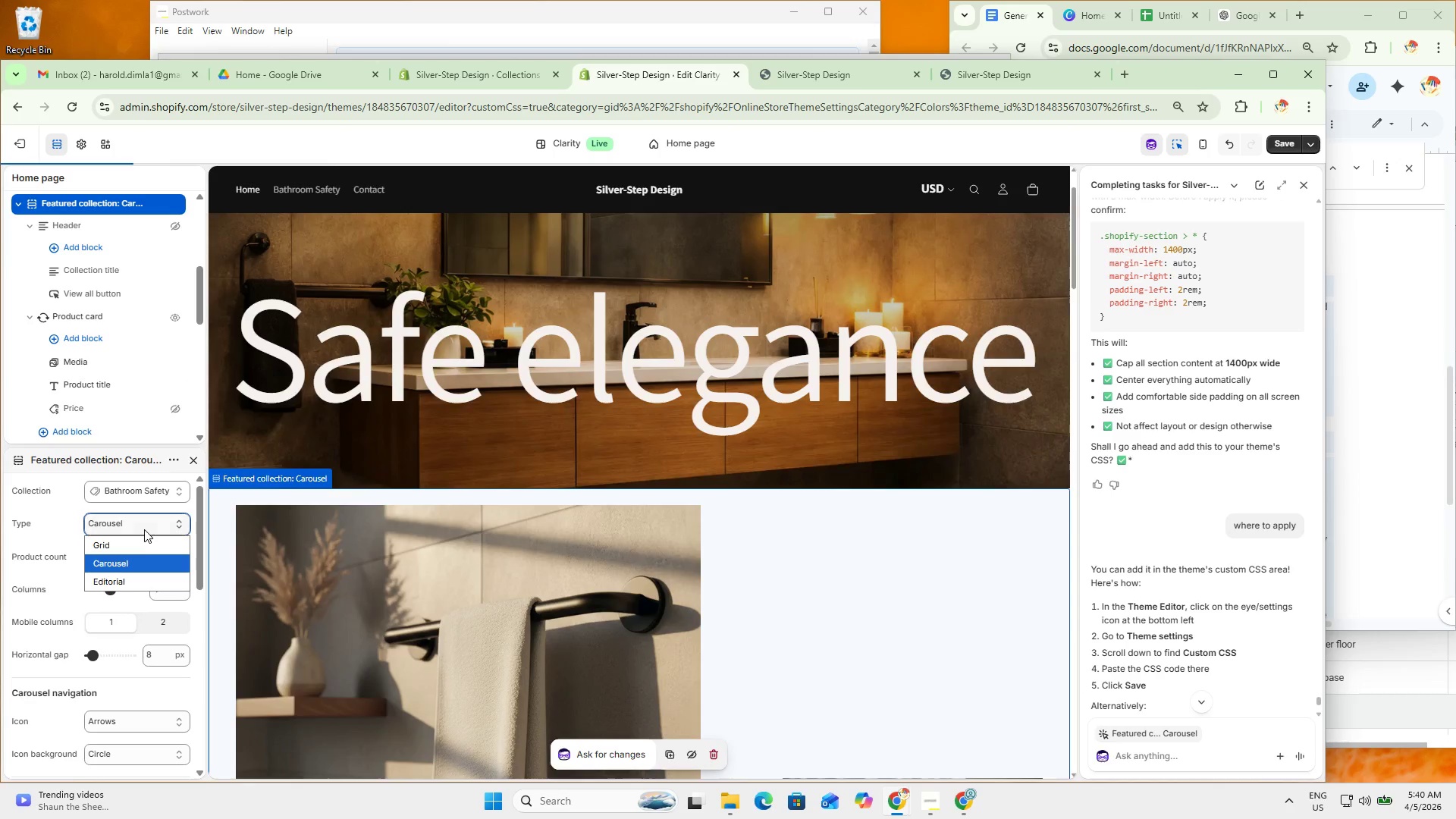 
left_click([143, 544])
 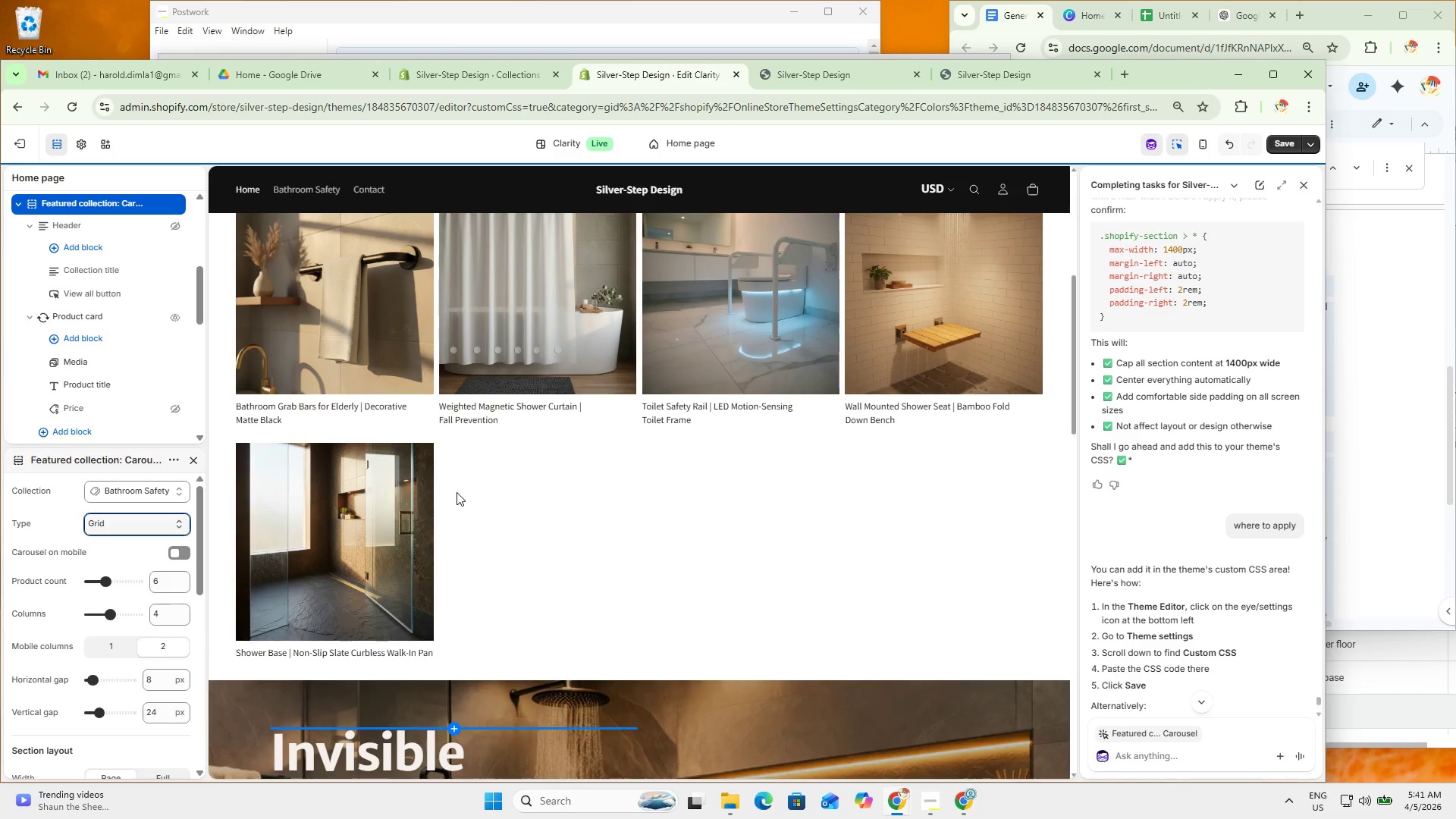 
scroll: coordinate [437, 495], scroll_direction: up, amount: 2.0
 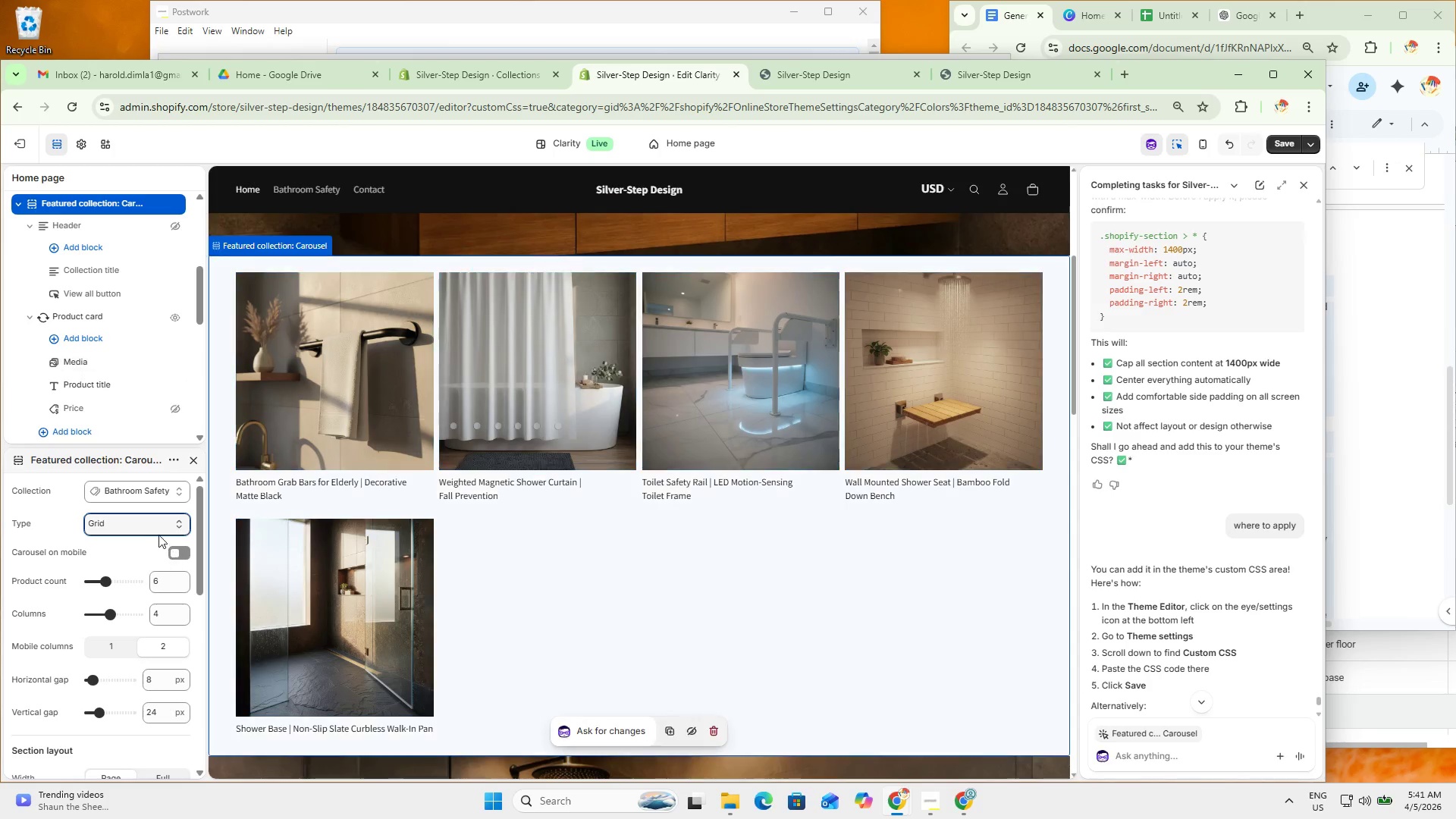 
left_click([155, 522])
 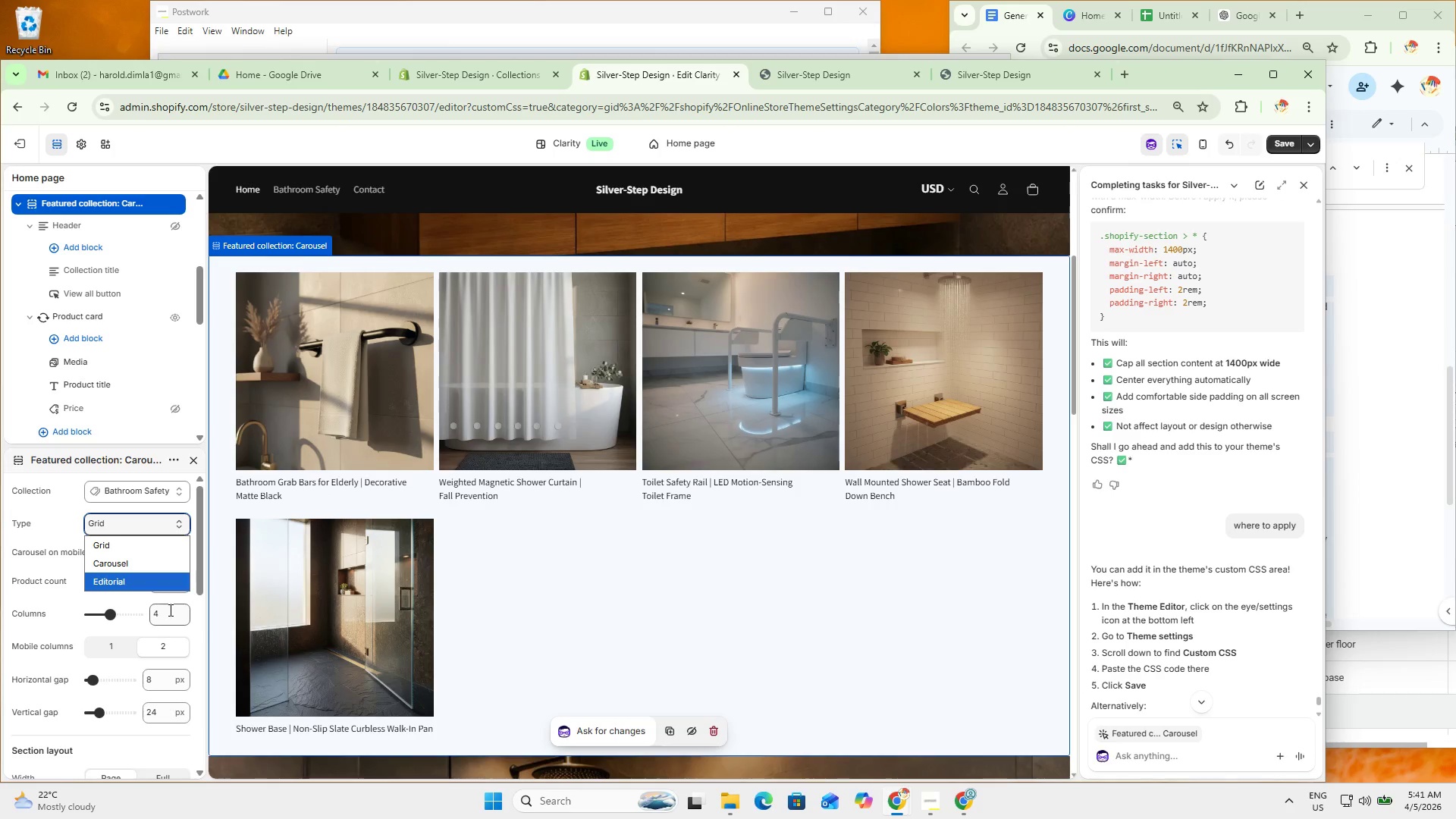 
left_click([24, 594])
 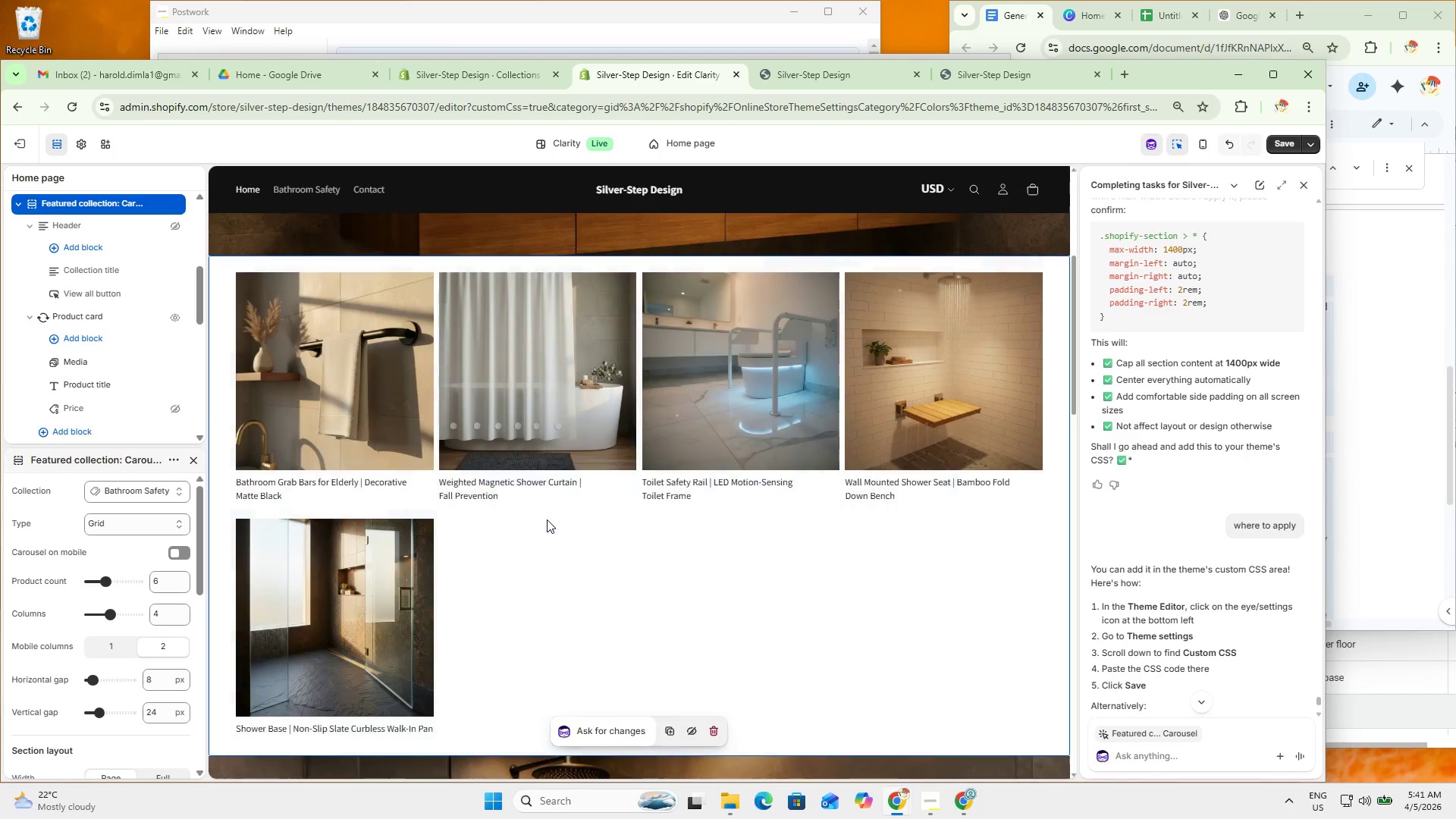 
scroll: coordinate [585, 471], scroll_direction: up, amount: 1.0
 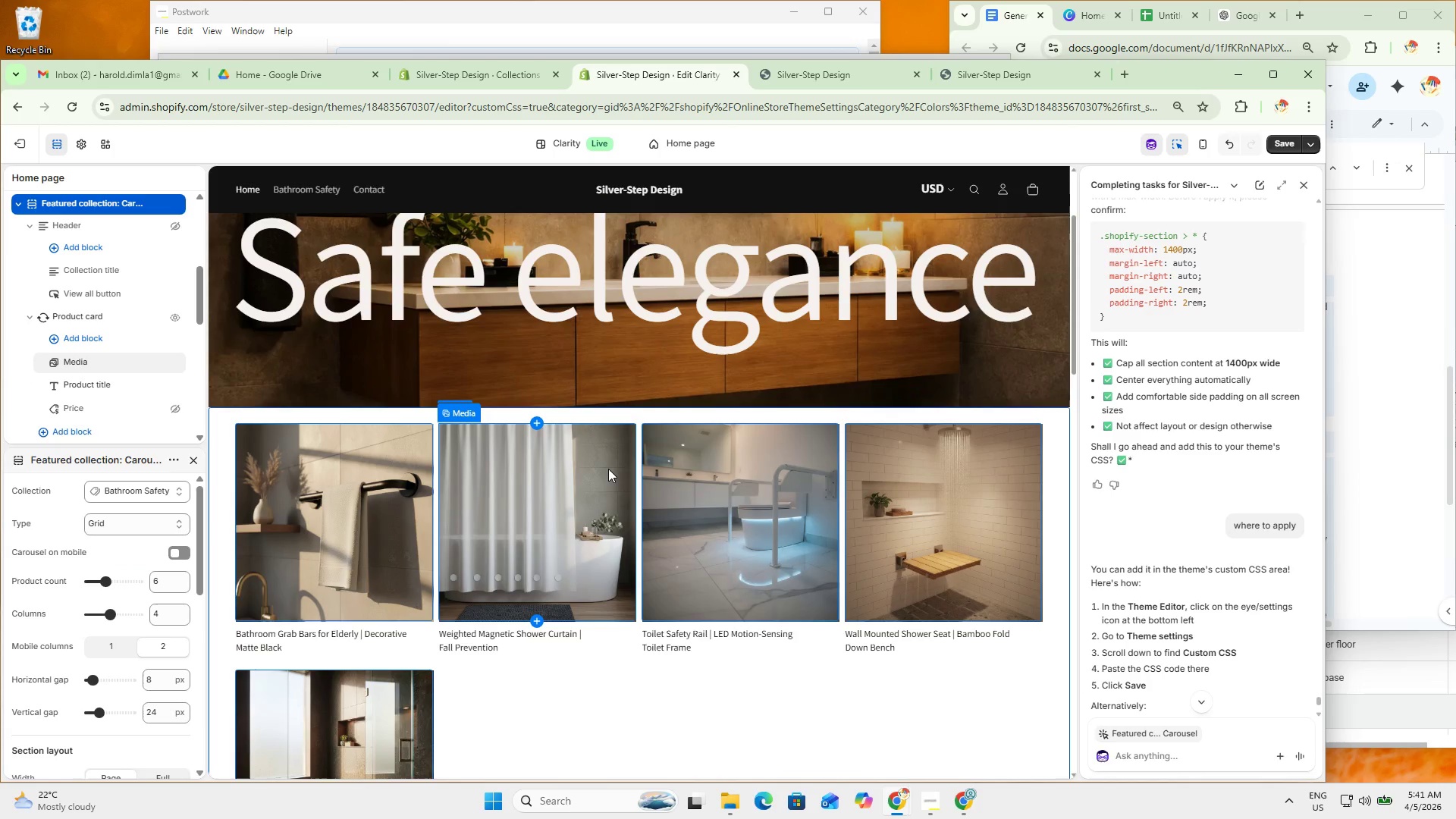 
scroll: coordinate [617, 473], scroll_direction: down, amount: 1.0
 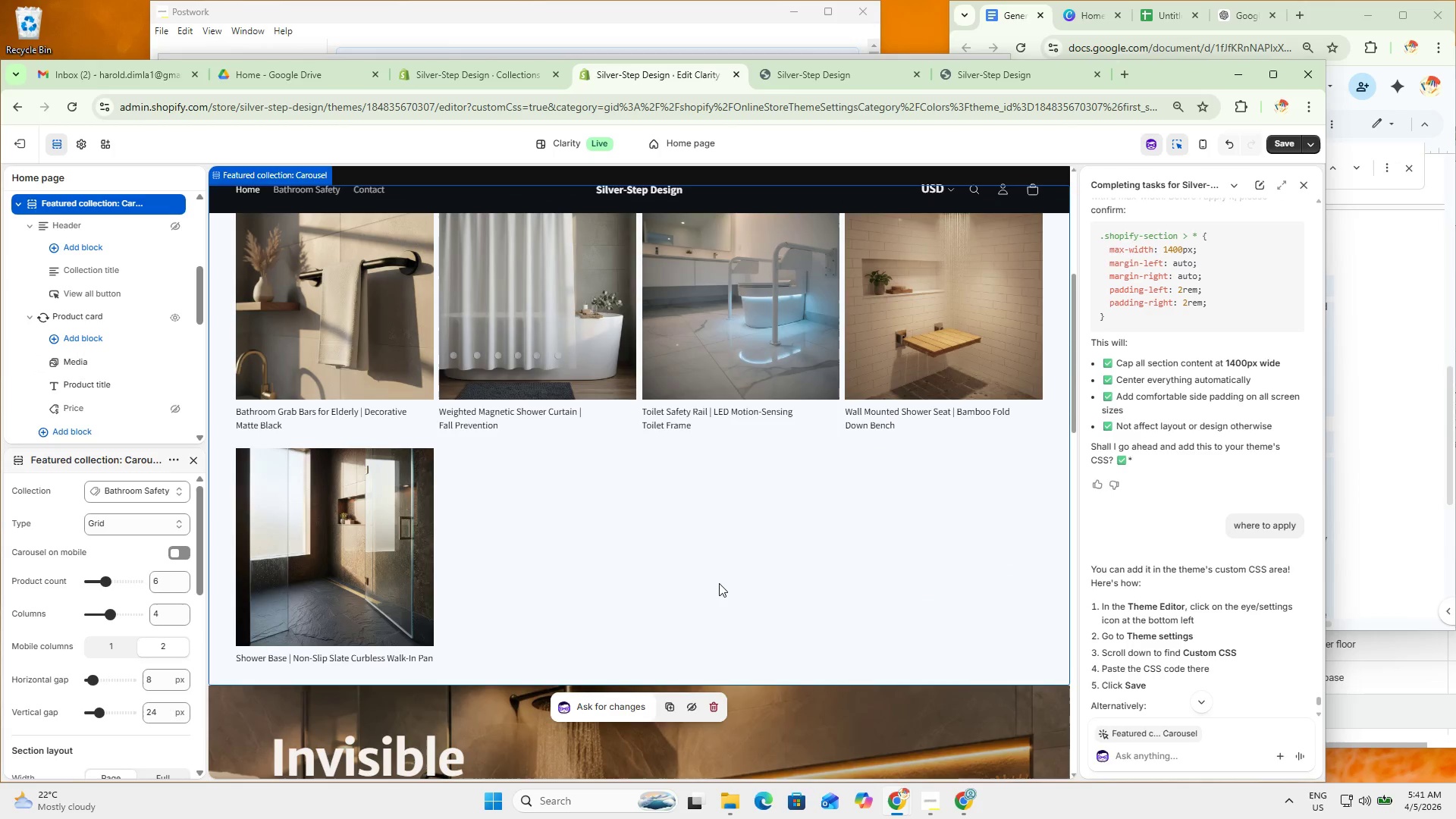 
left_click_drag(start_coordinate=[706, 564], to_coordinate=[702, 563])
 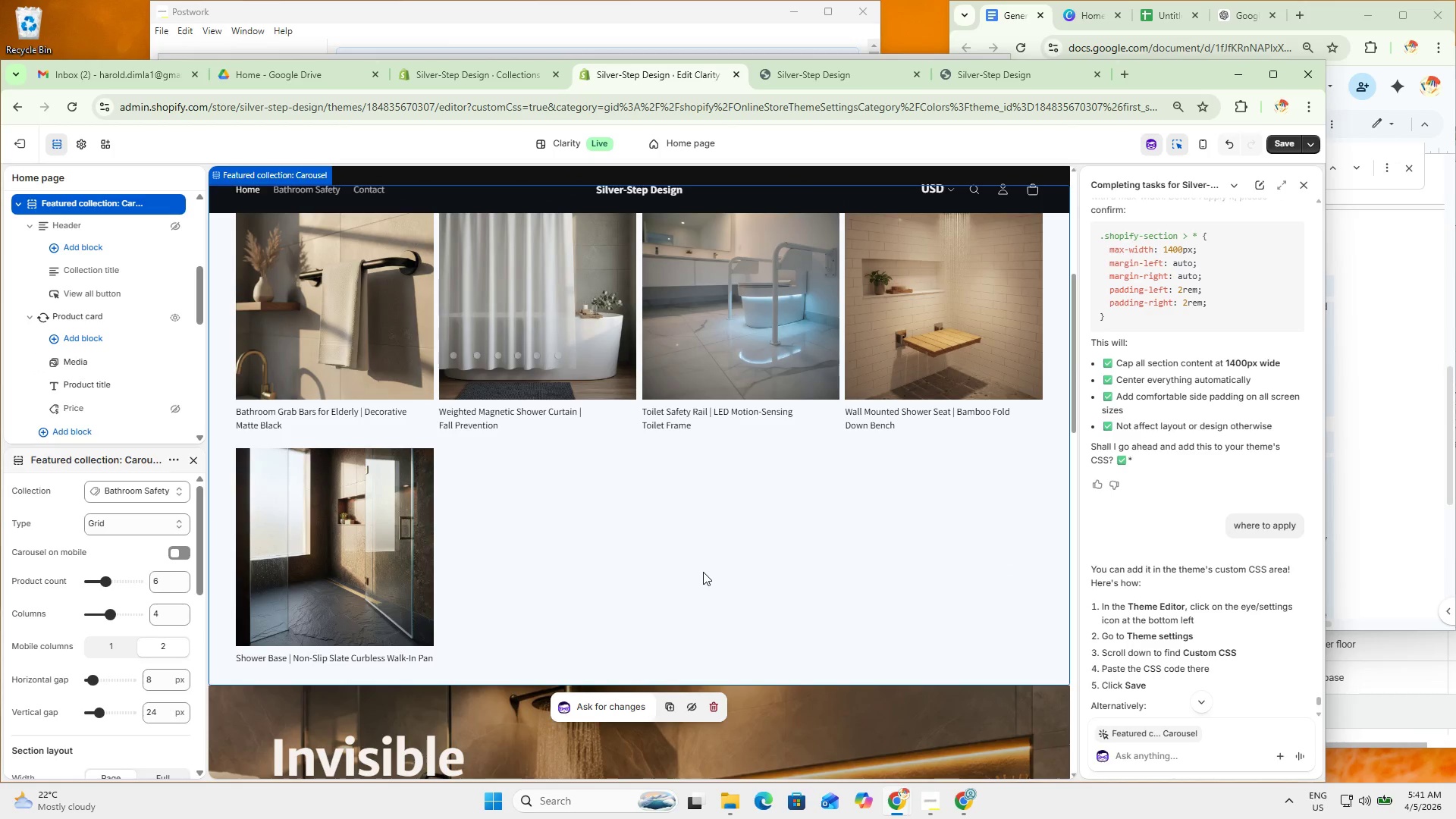 
scroll: coordinate [106, 557], scroll_direction: up, amount: 4.0
 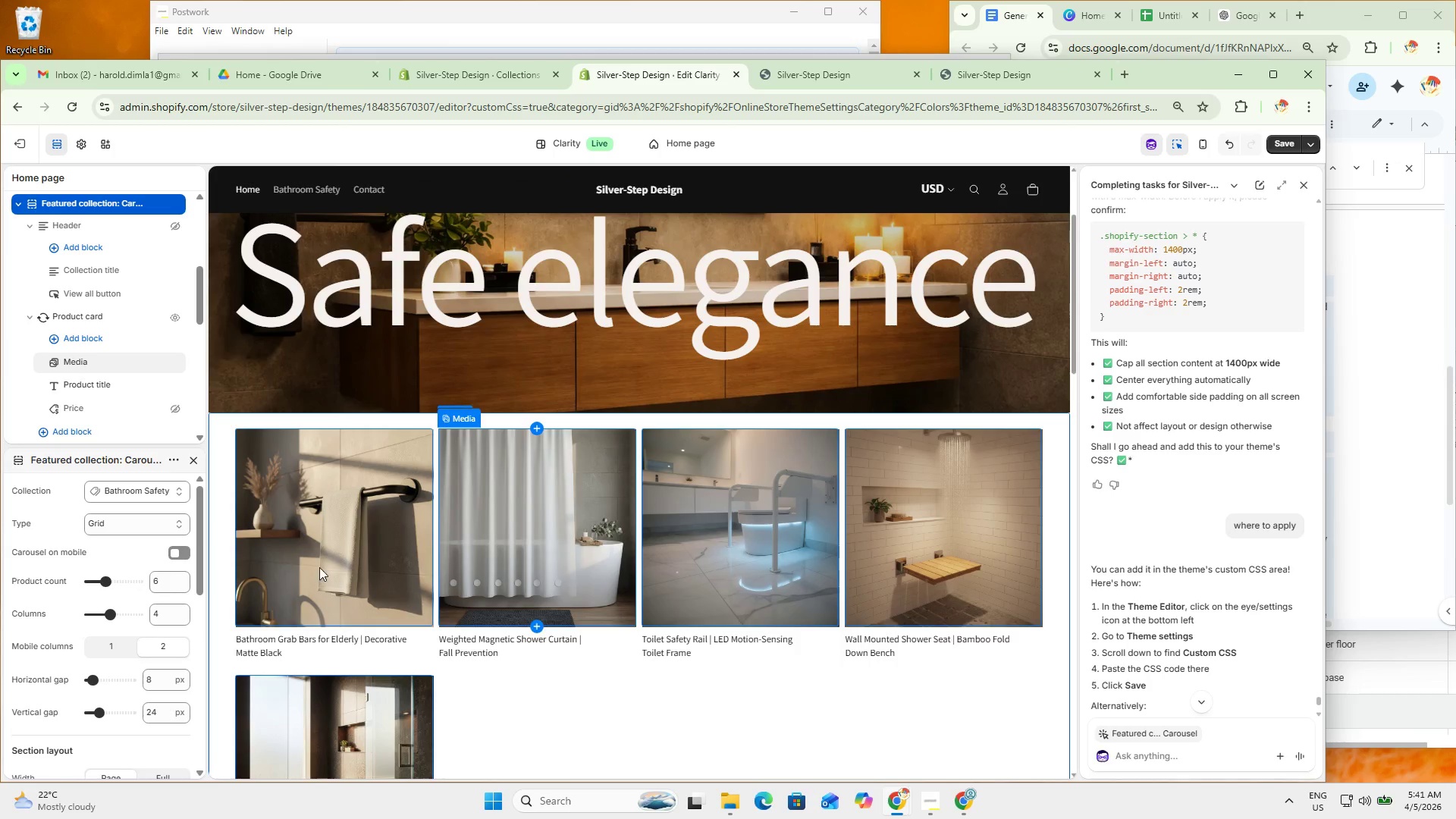 
left_click([569, 685])
 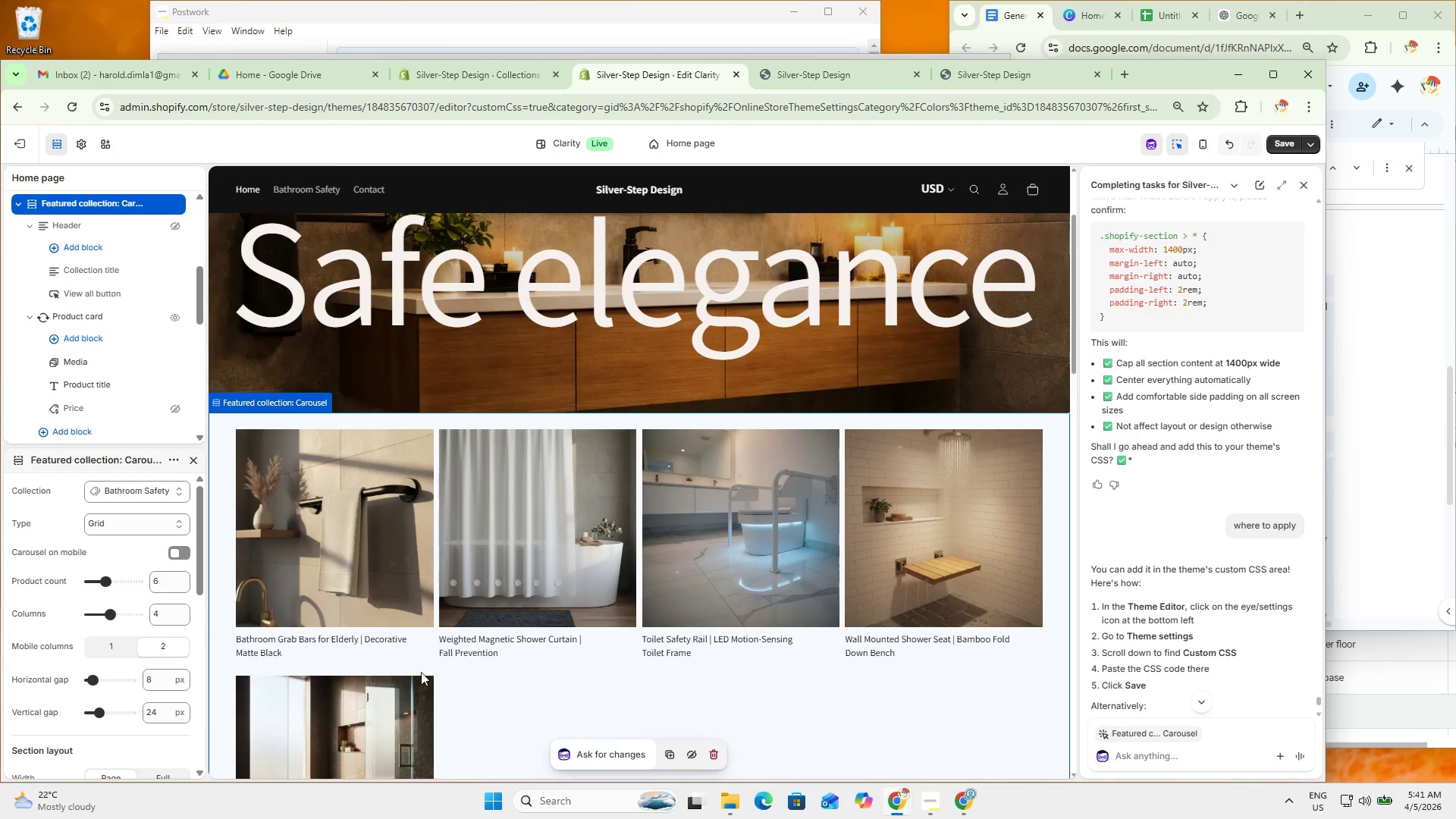 
scroll: coordinate [128, 657], scroll_direction: none, amount: 0.0
 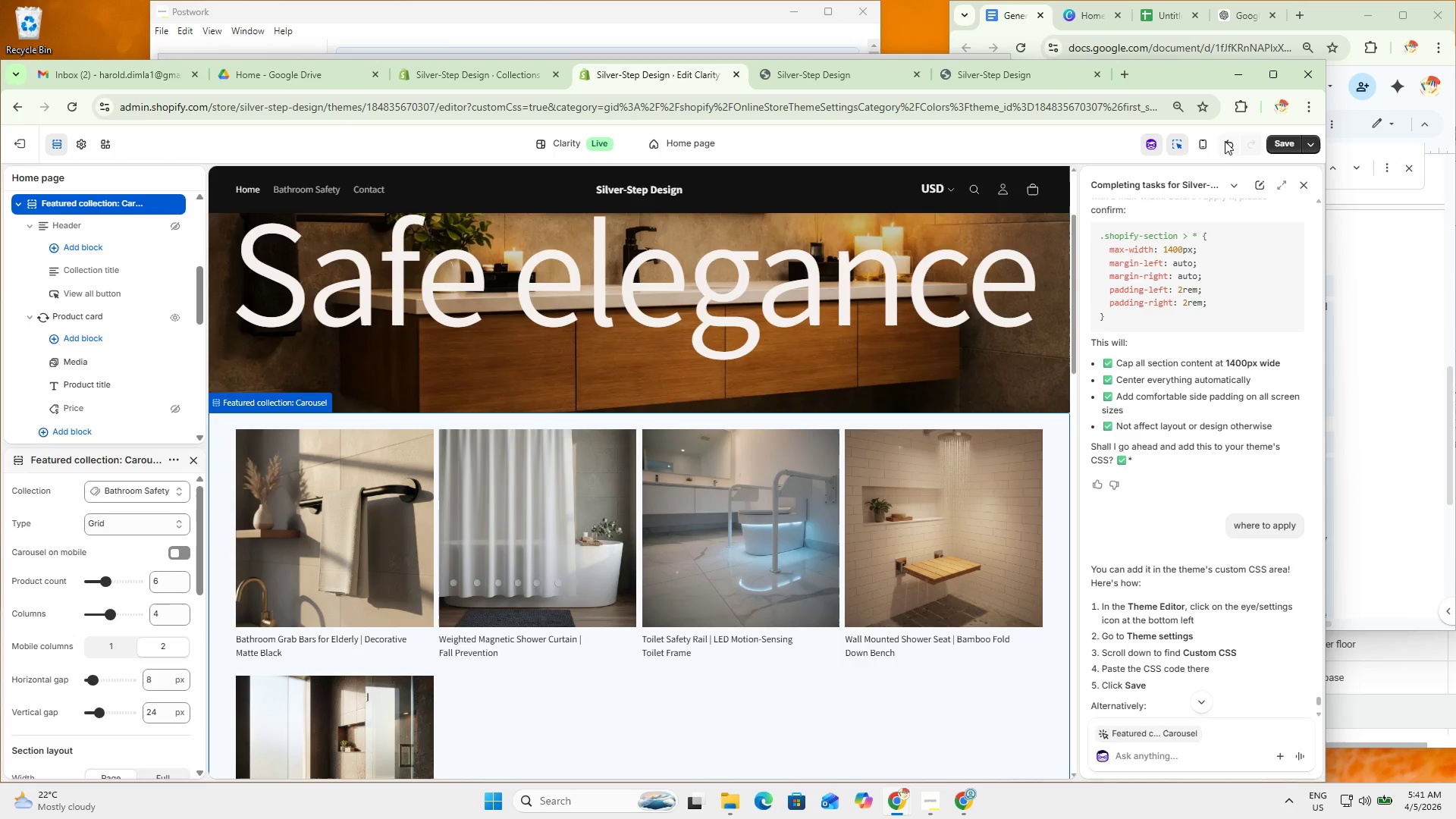 
left_click([1225, 141])
 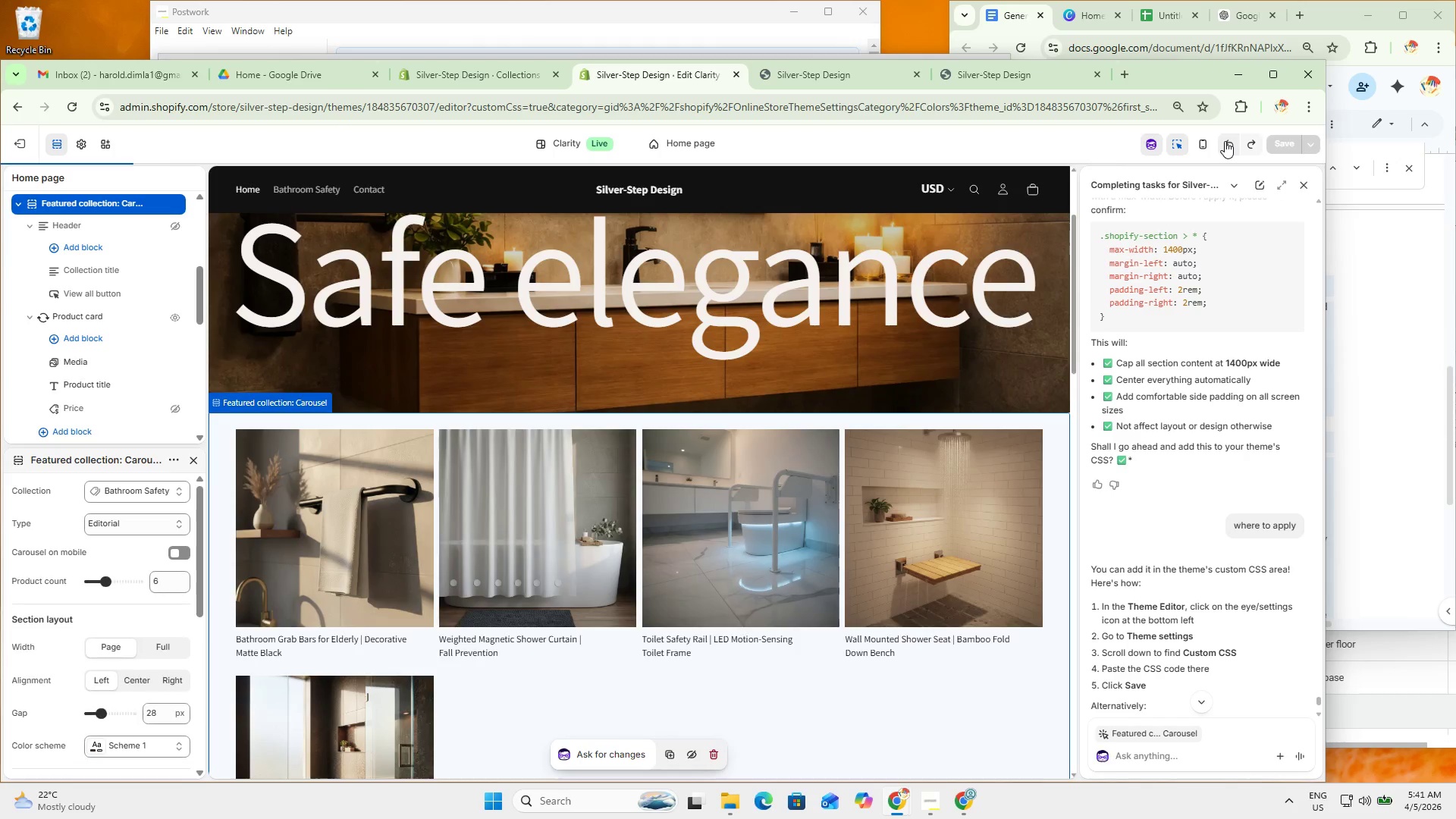 
left_click([1225, 141])
 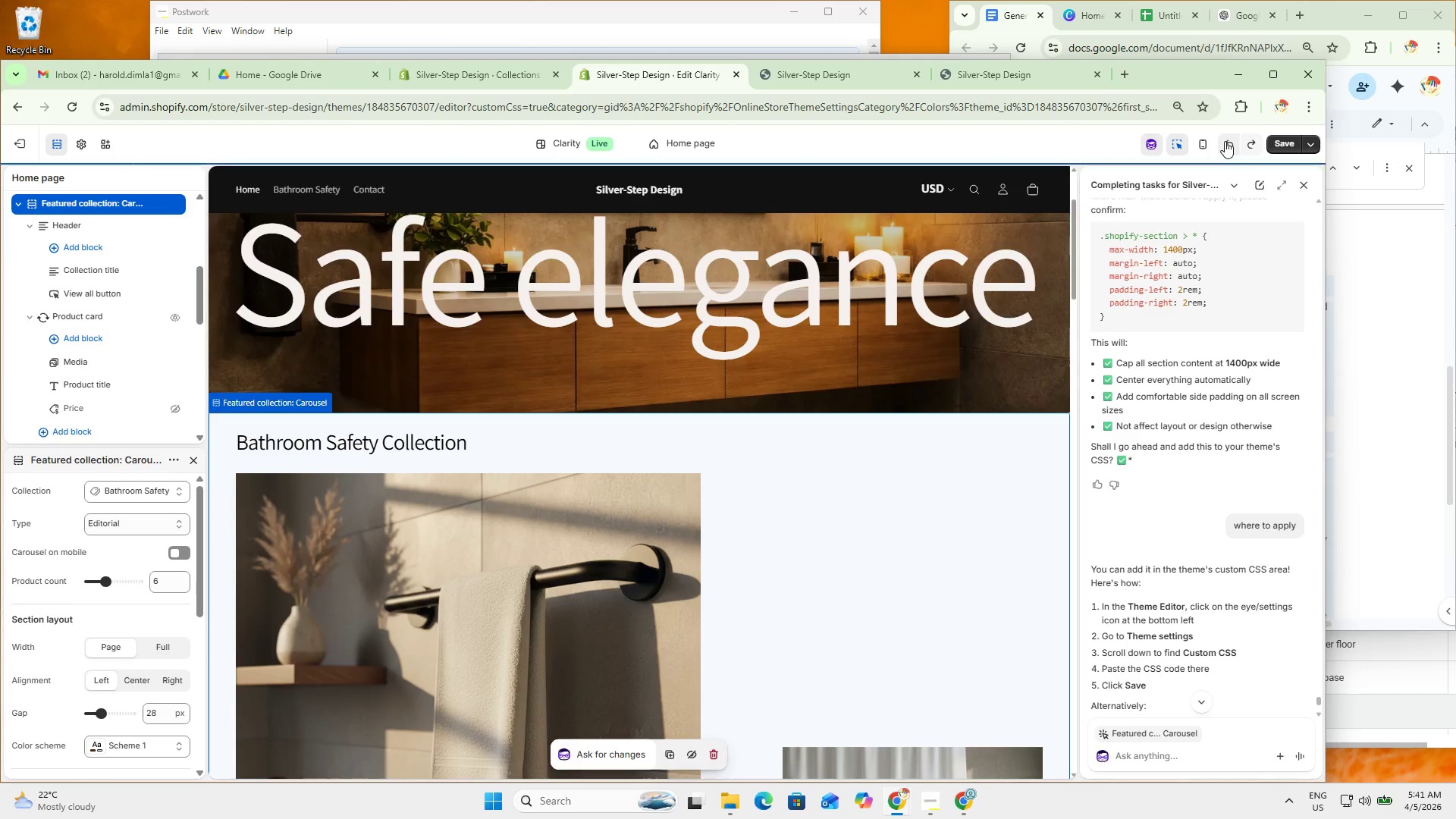 
left_click([1225, 141])
 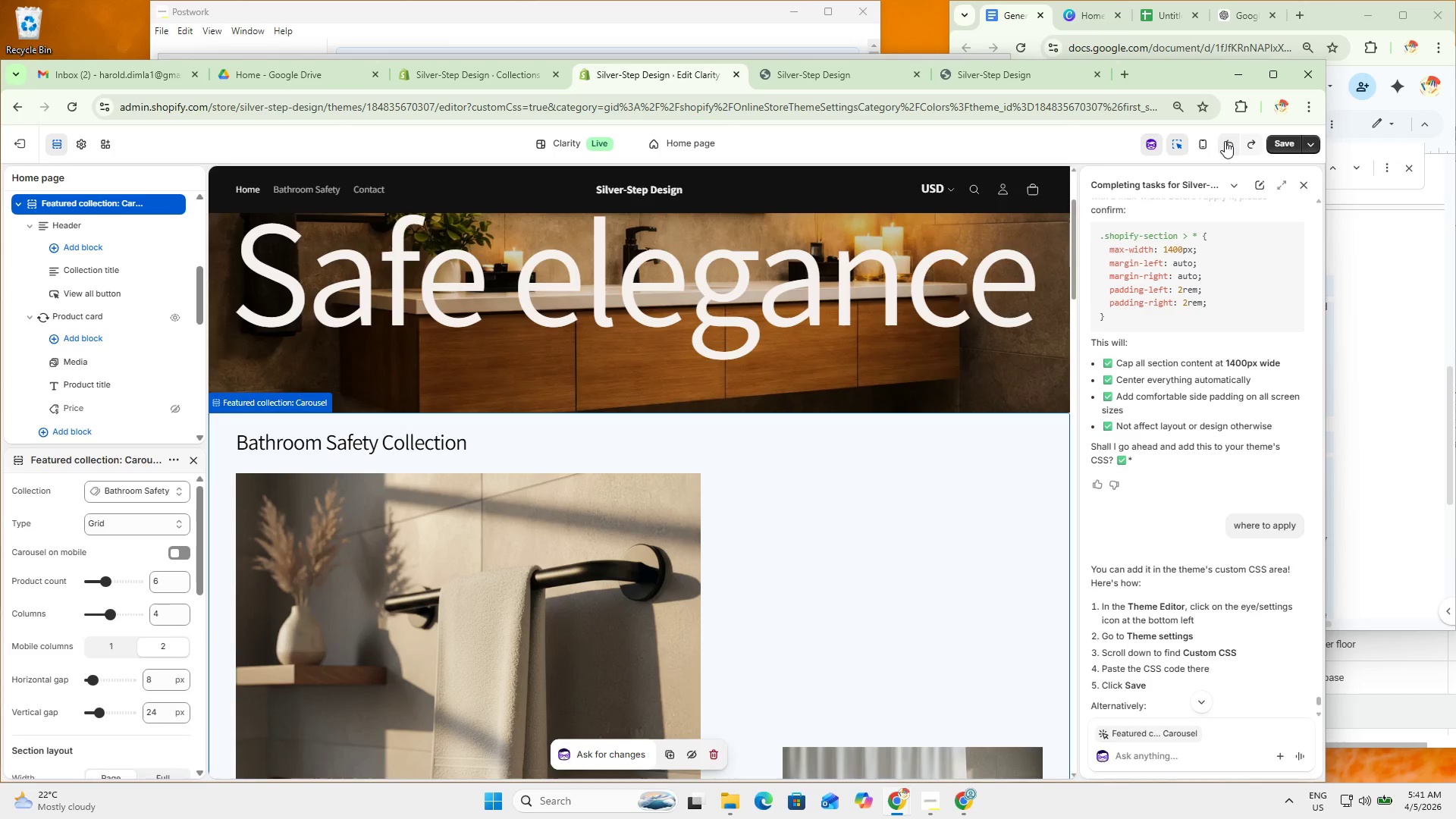 
left_click([1225, 141])
 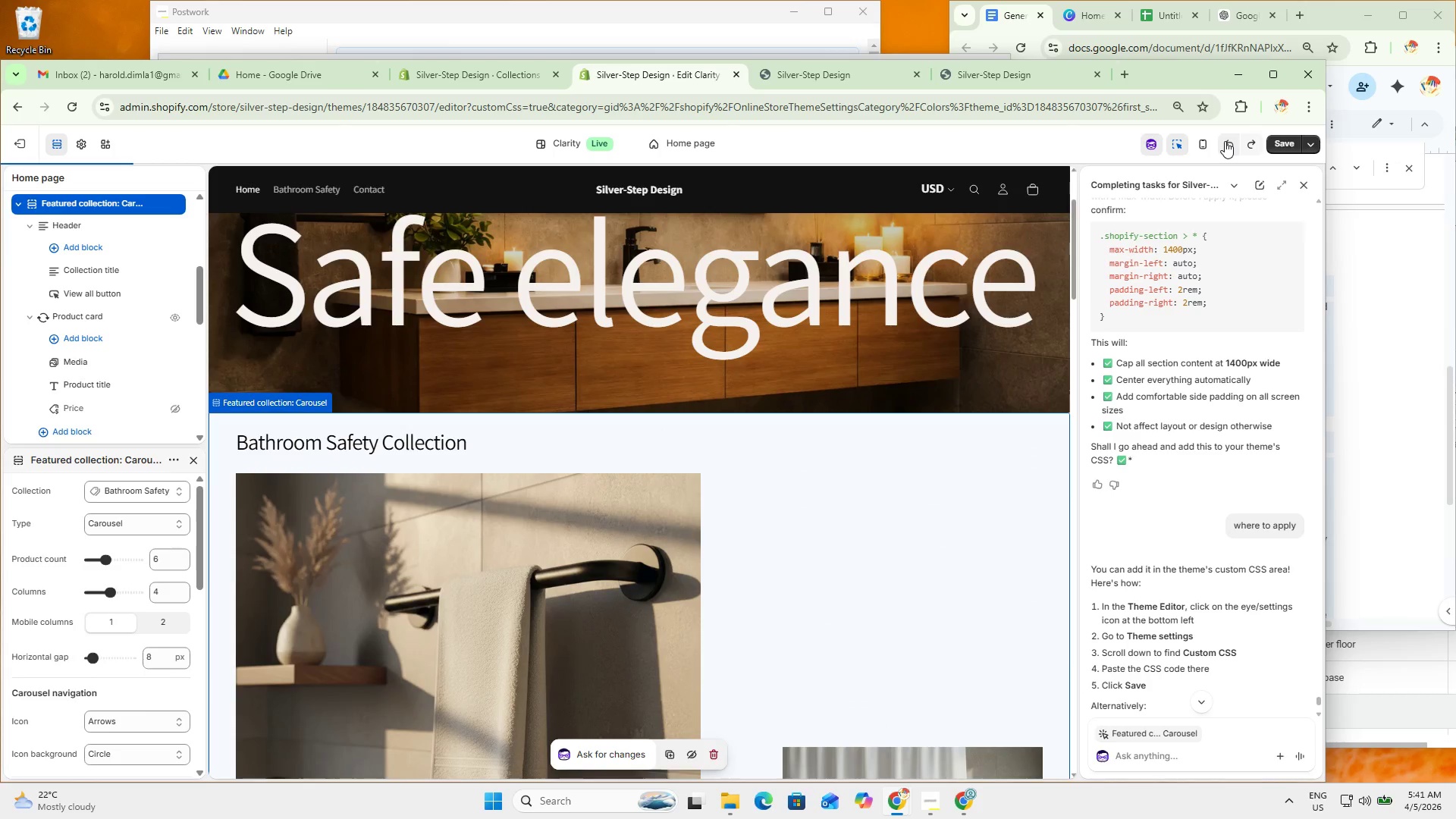 
left_click([1225, 141])
 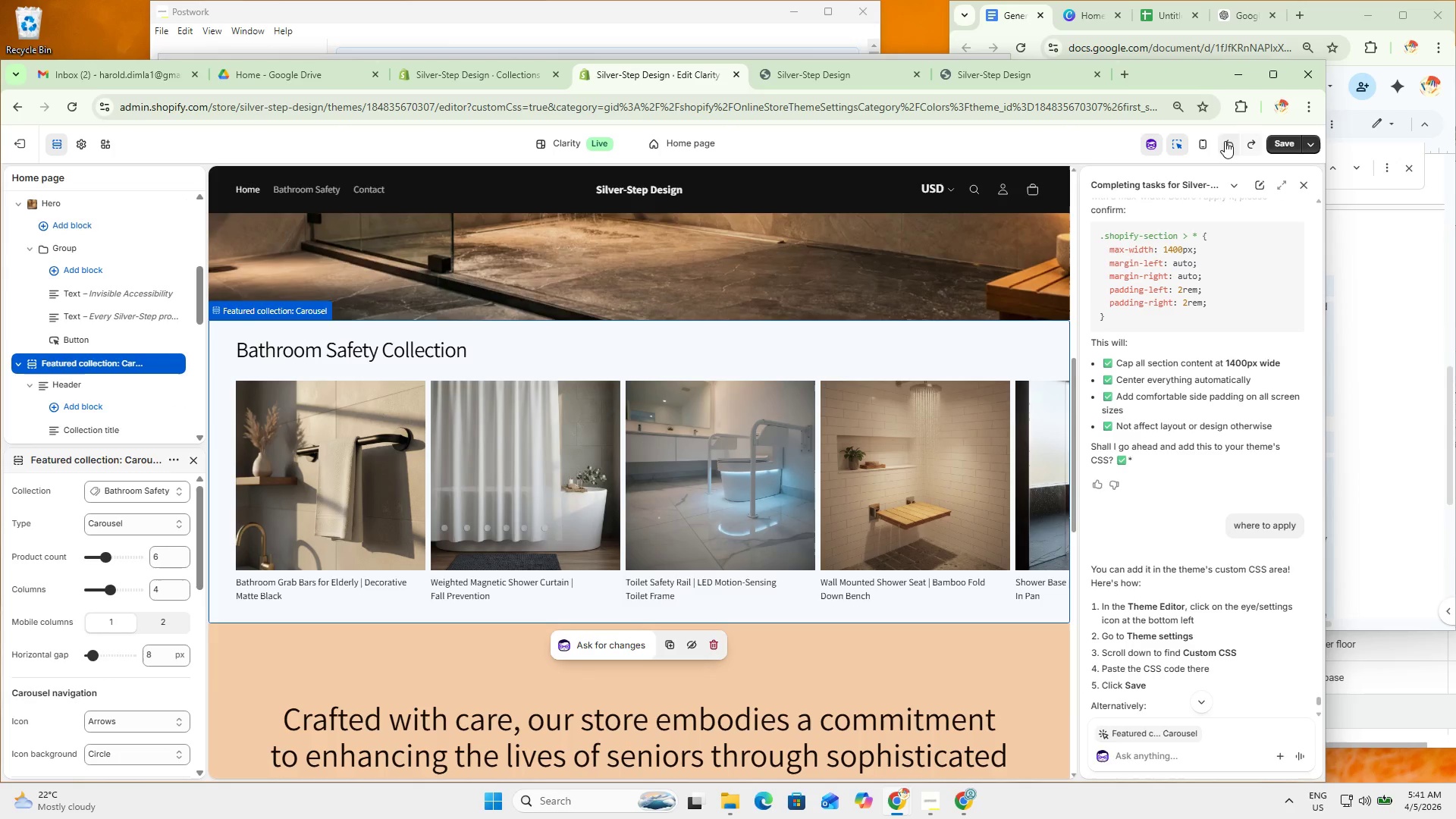 
left_click([1282, 147])
 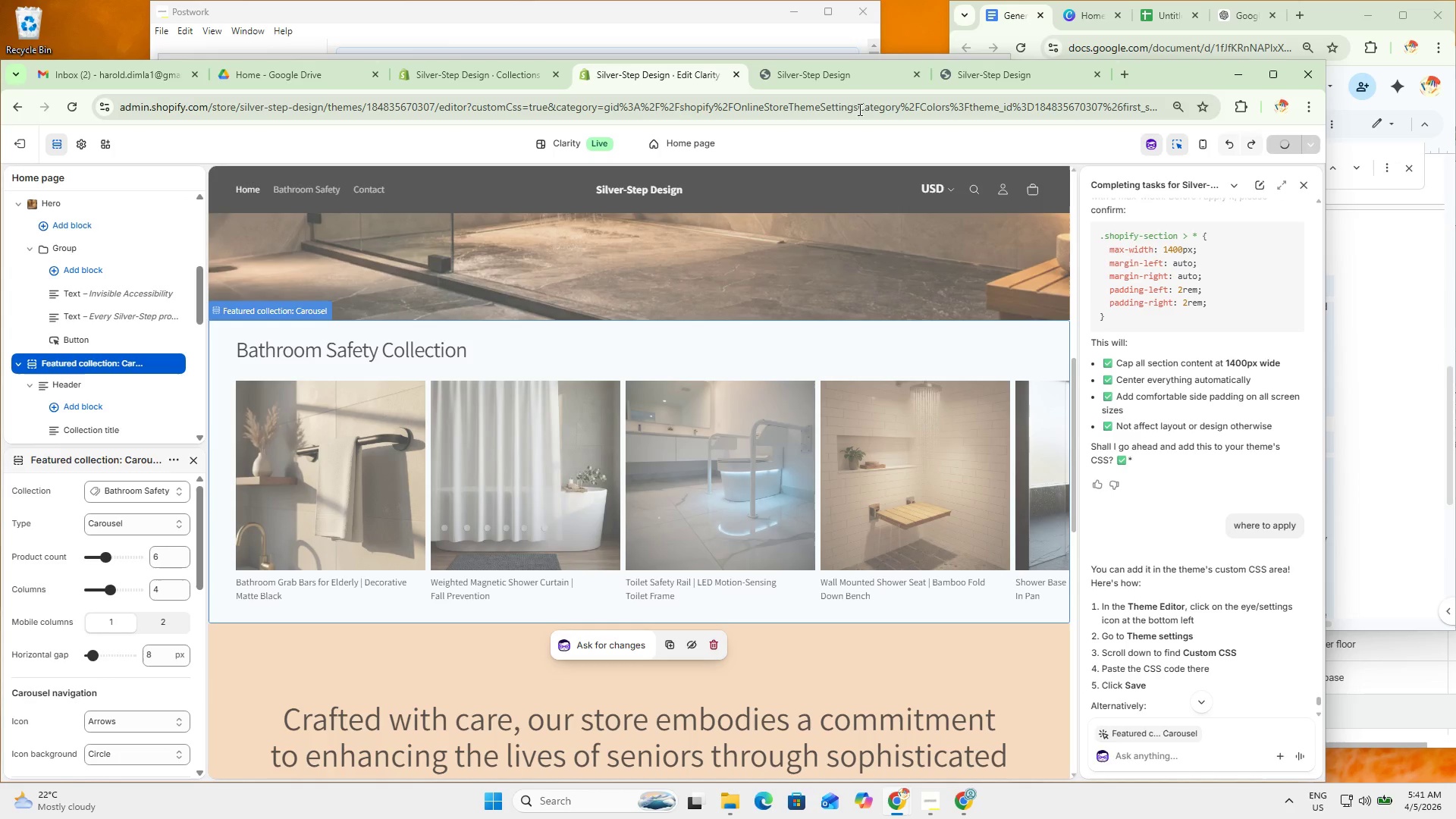 
left_click([836, 75])
 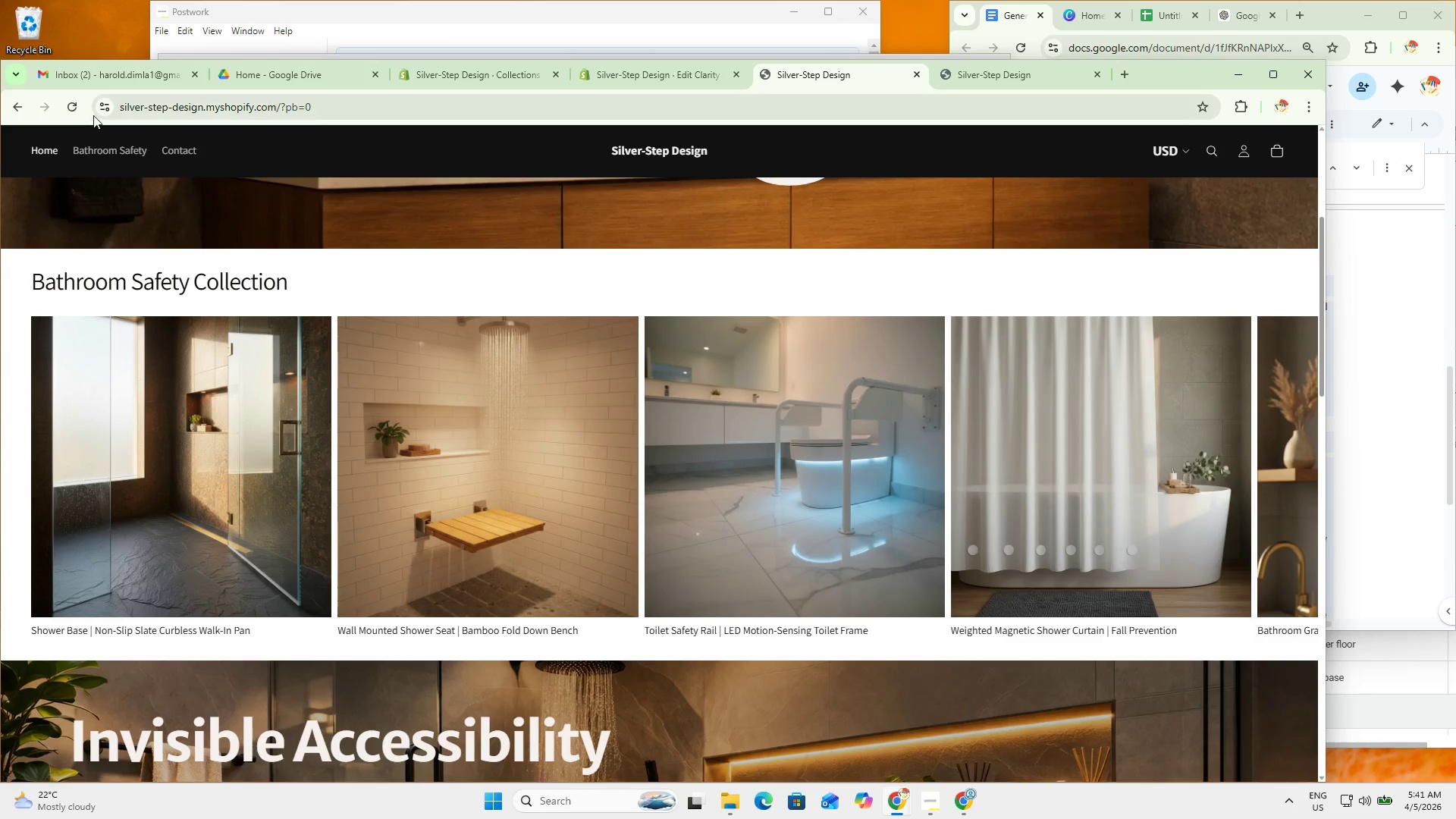 
left_click([79, 107])
 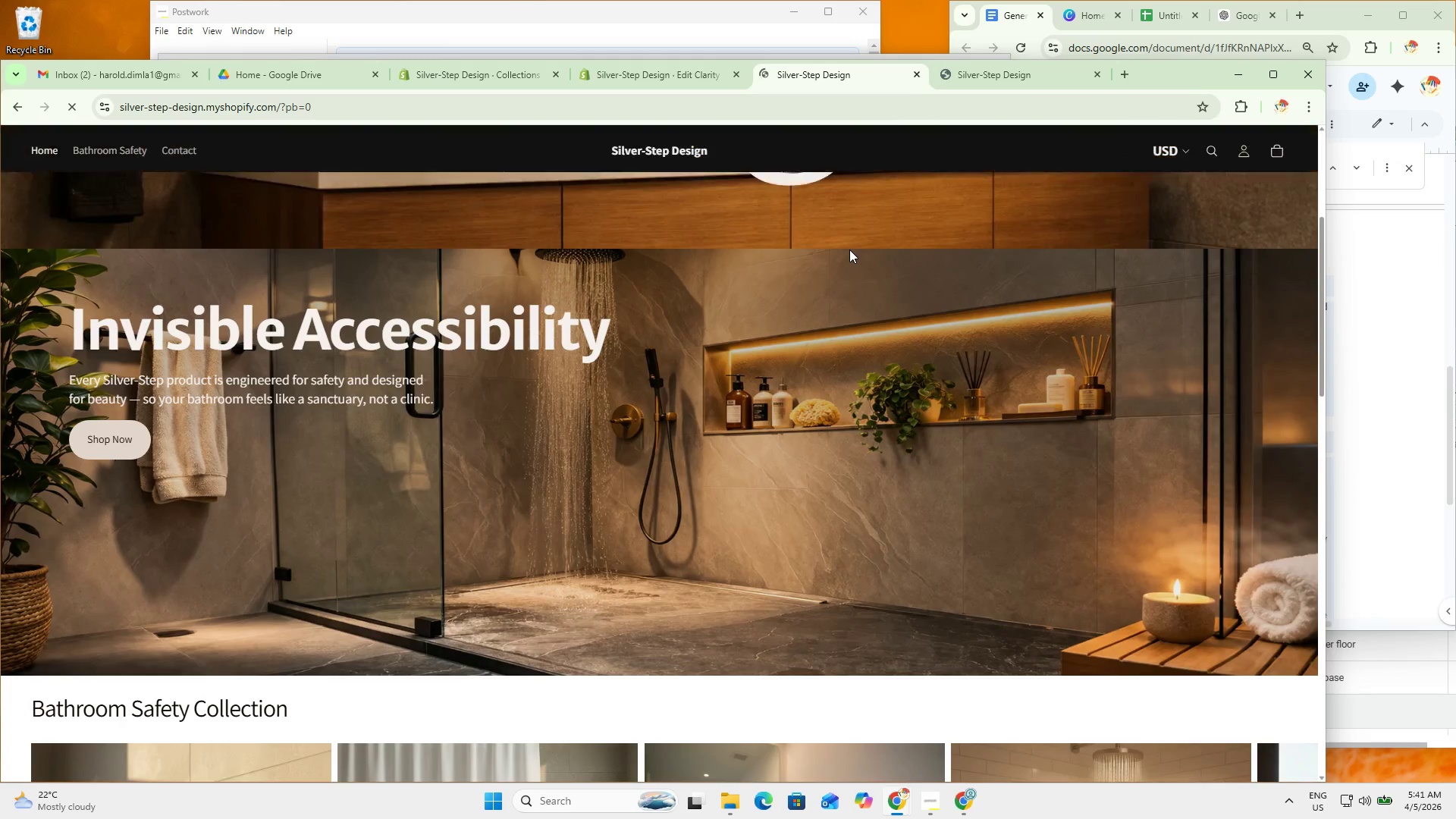 
scroll: coordinate [843, 249], scroll_direction: down, amount: 1.0
 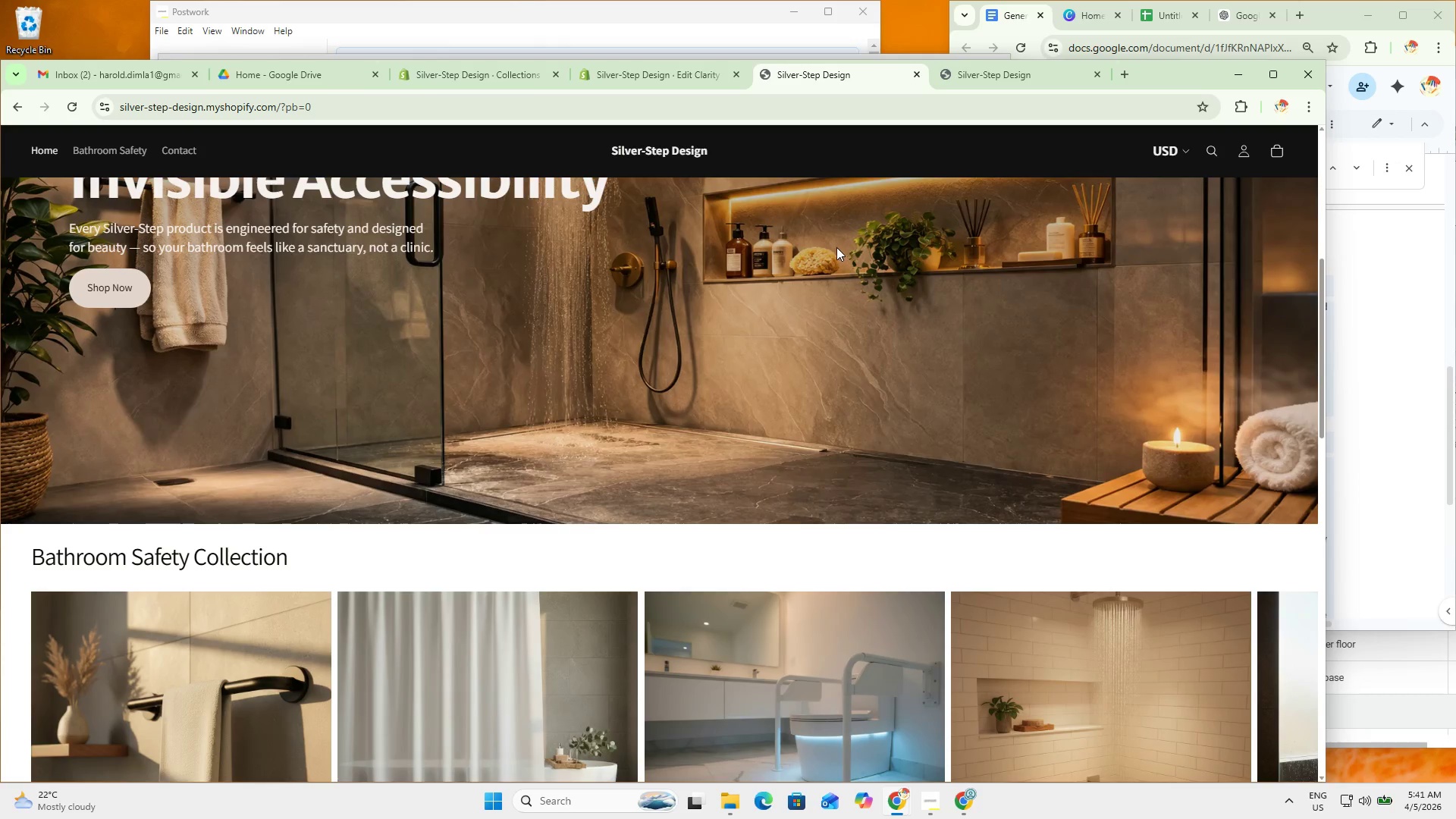 
scroll: coordinate [827, 238], scroll_direction: up, amount: 2.0
 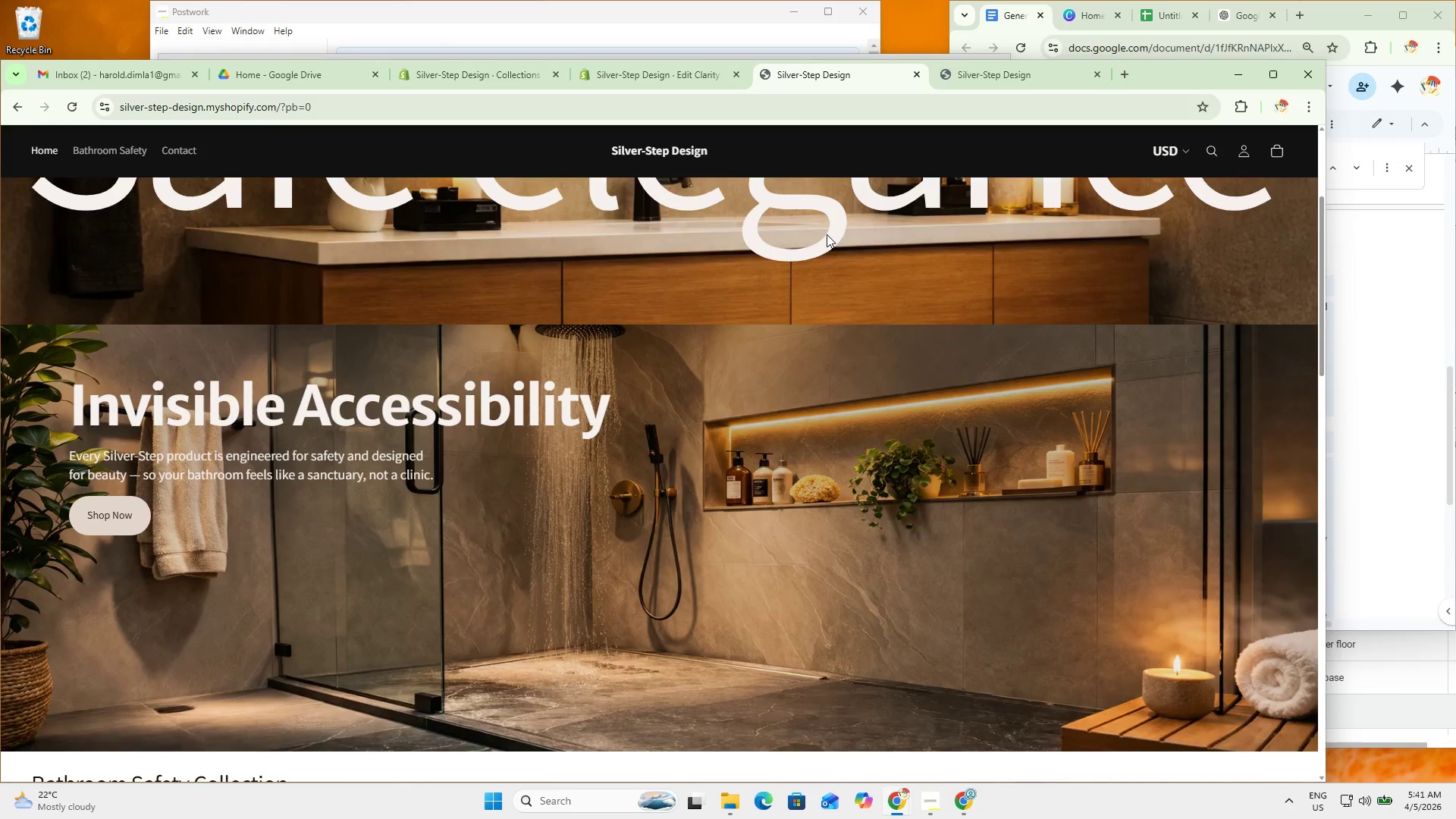 
scroll: coordinate [696, 195], scroll_direction: down, amount: 2.0
 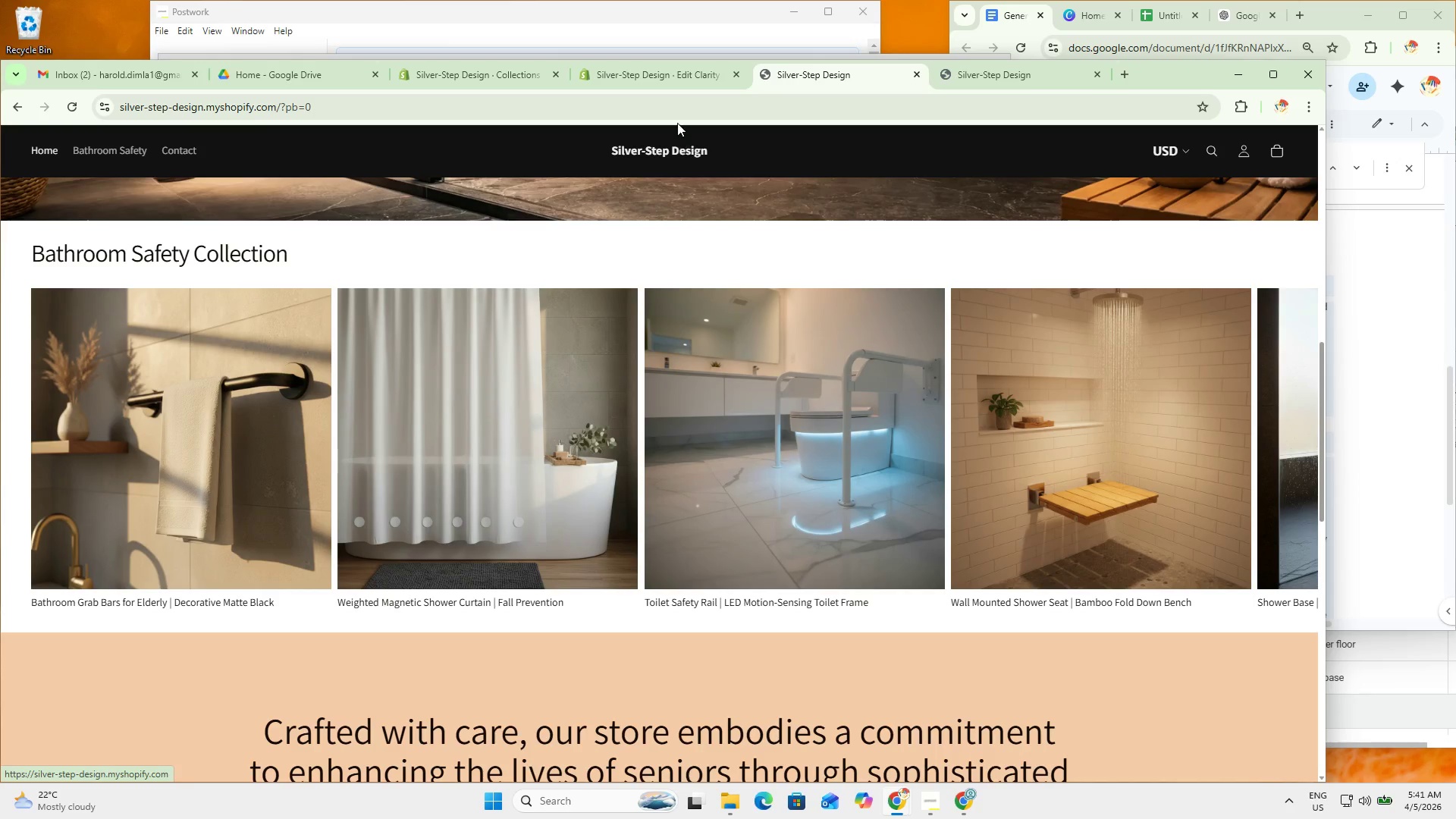 
left_click([671, 72])
 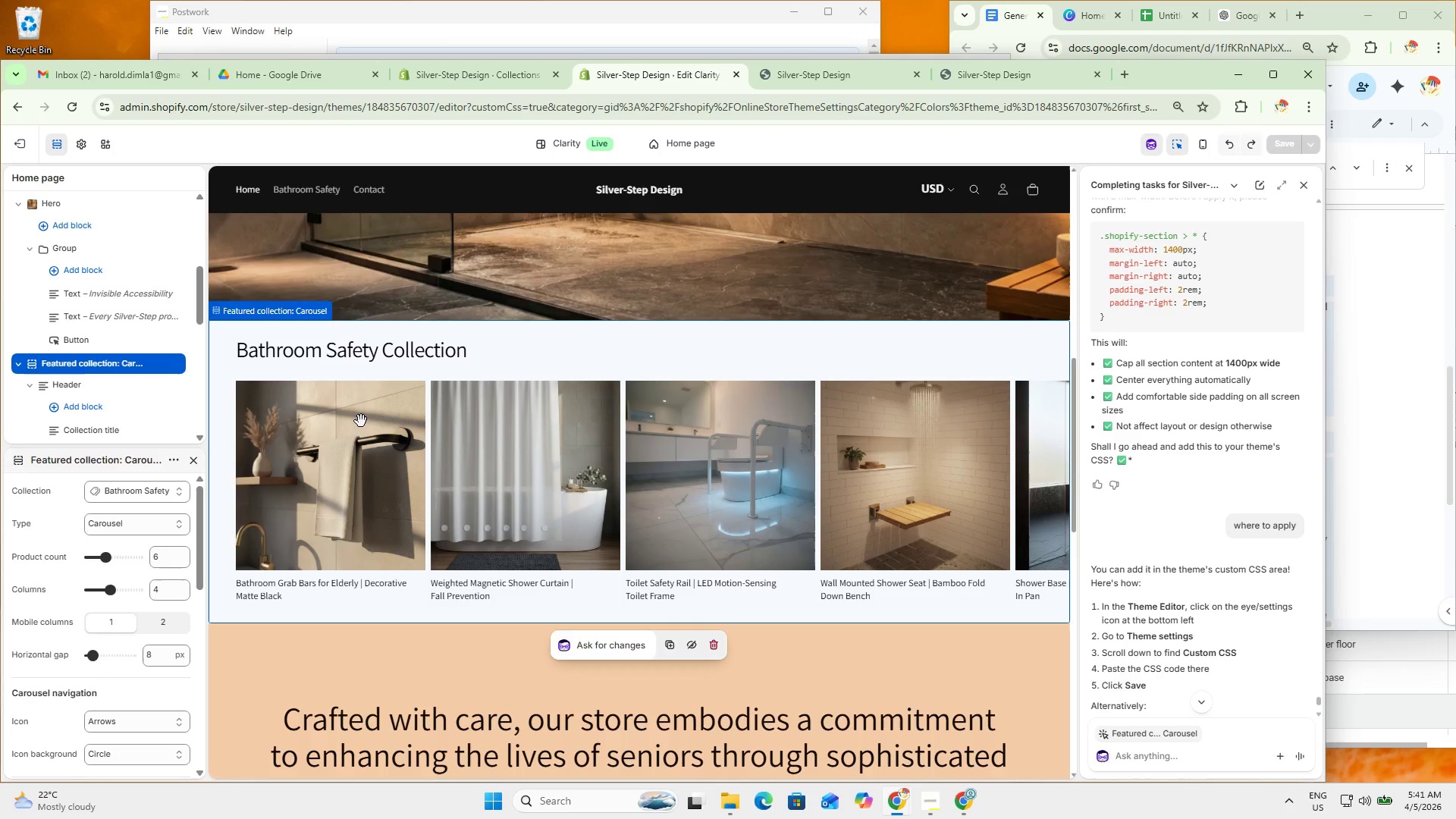 
scroll: coordinate [275, 457], scroll_direction: none, amount: 0.0
 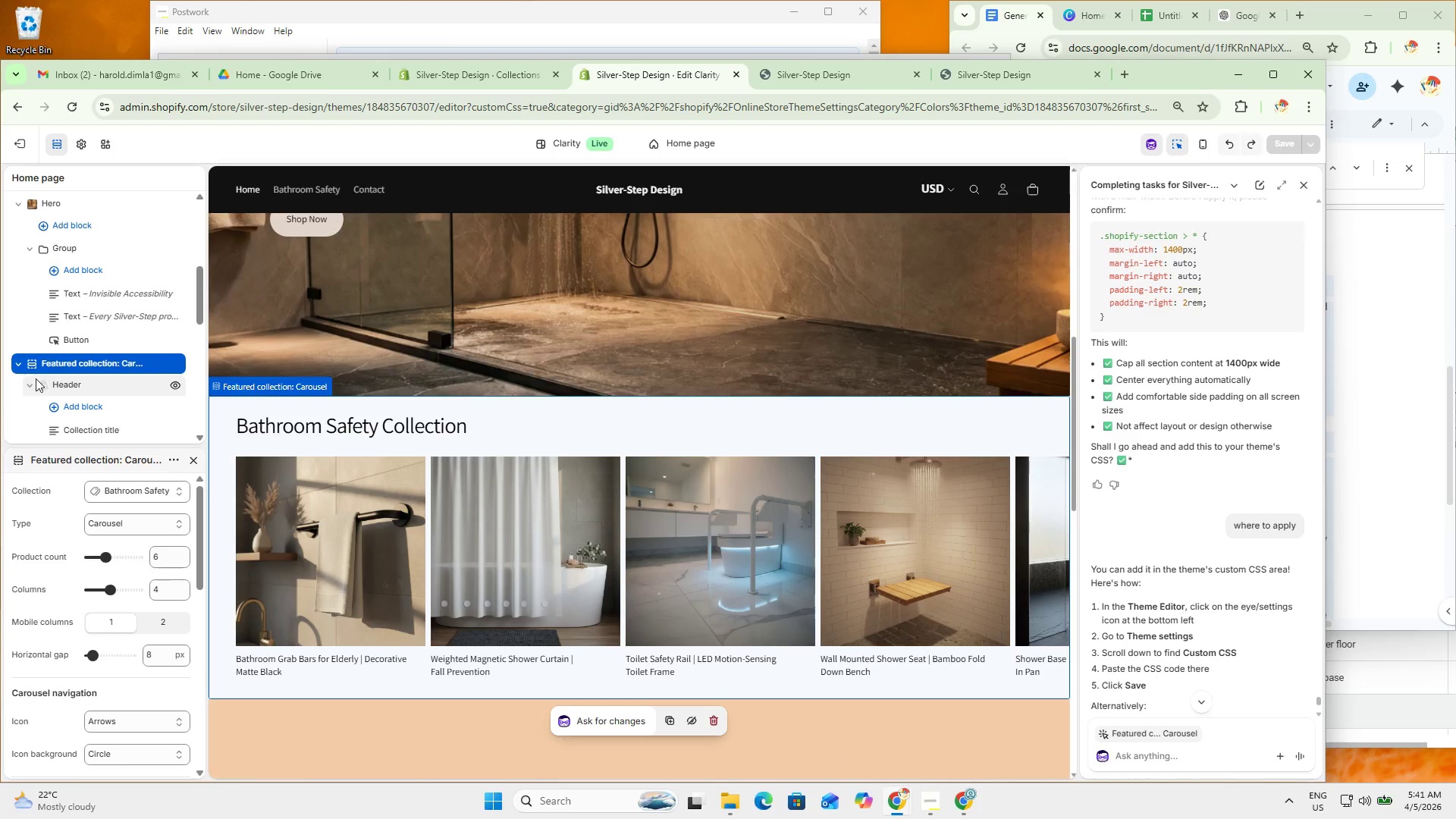 
left_click_drag(start_coordinate=[31, 359], to_coordinate=[61, 352])
 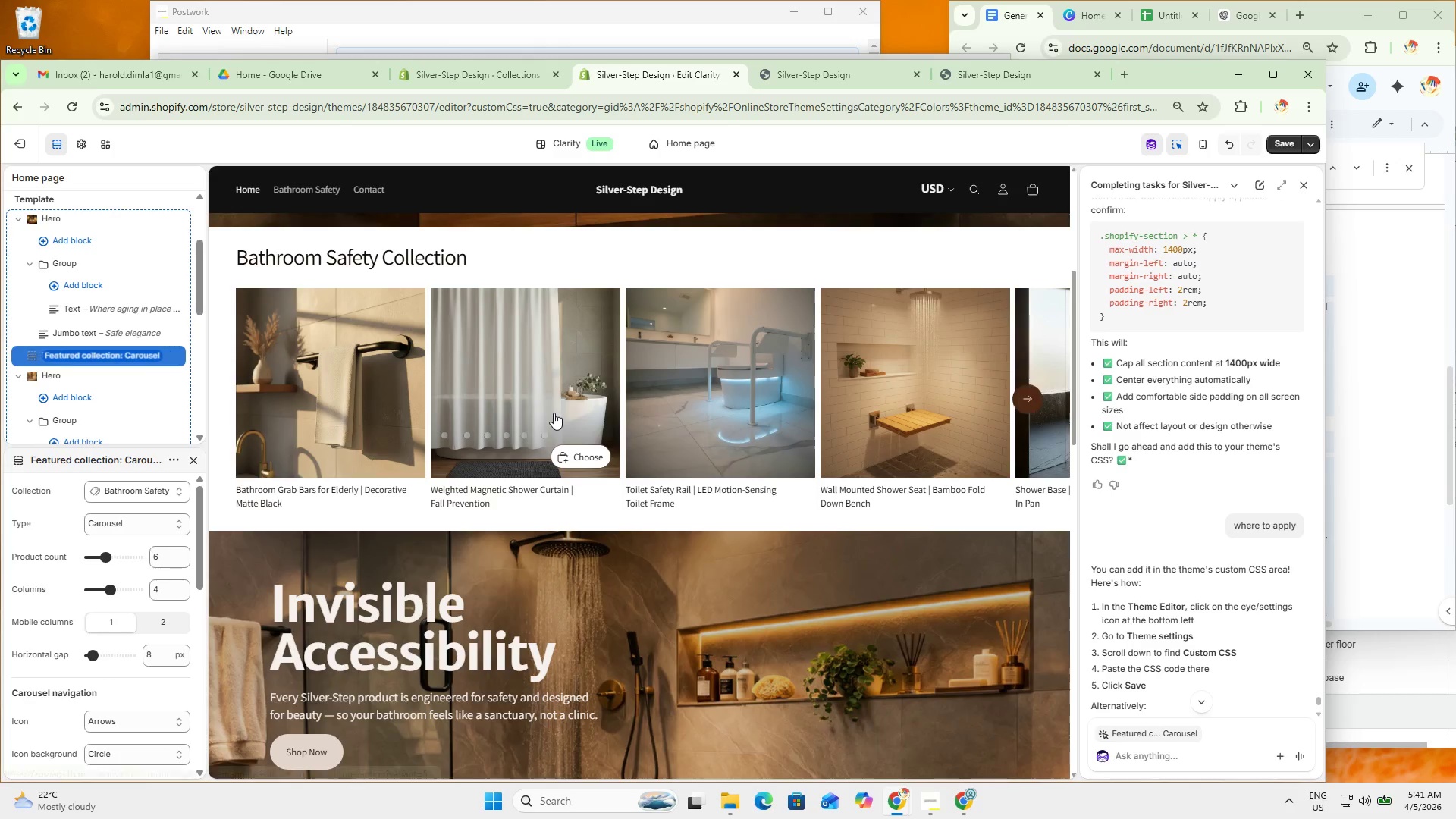 
scroll: coordinate [949, 661], scroll_direction: up, amount: 16.0
 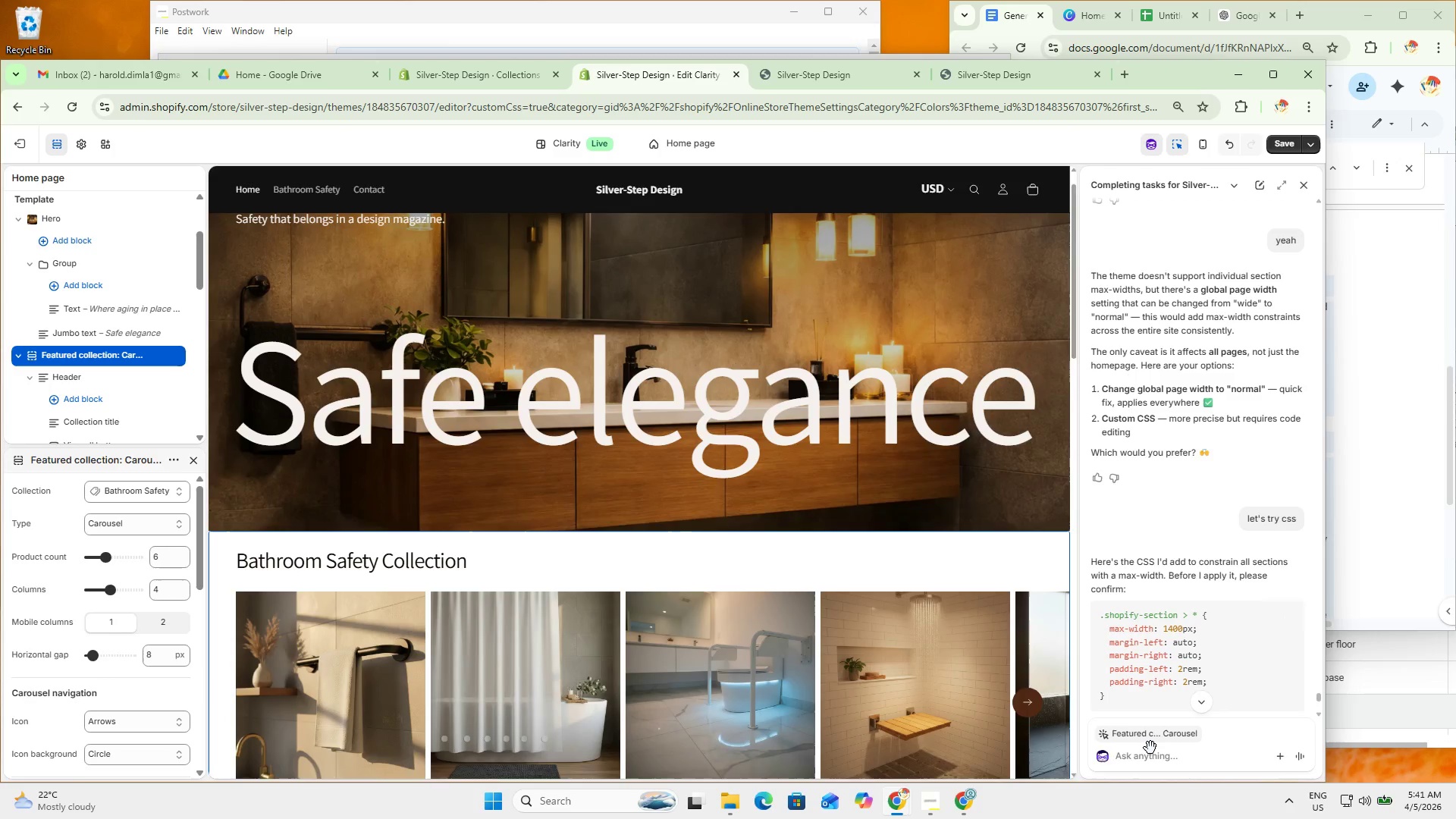 
left_click([1156, 758])
 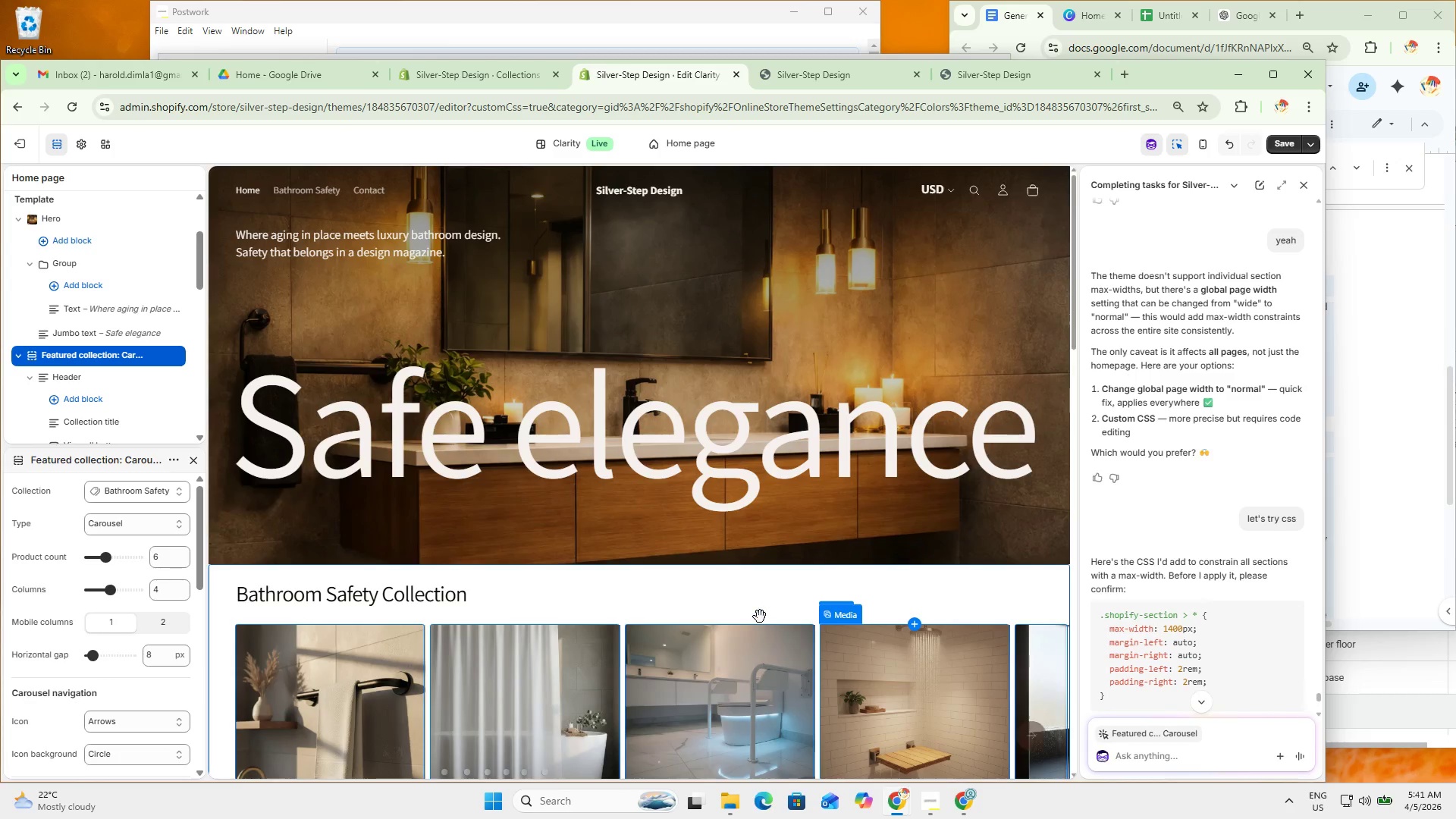 
scroll: coordinate [1150, 751], scroll_direction: none, amount: 0.0
 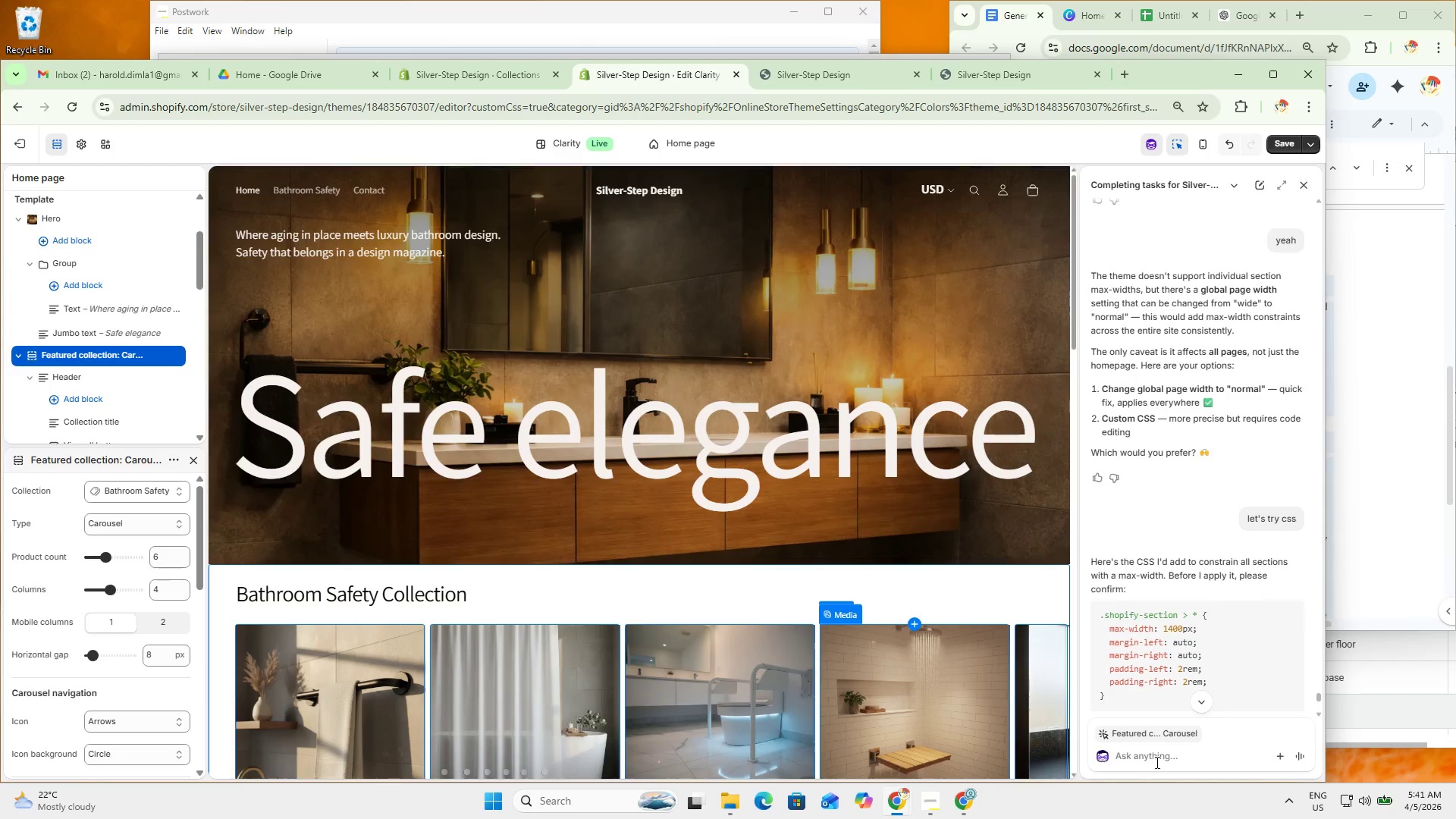 
type(can you modify the formatting of the bathroo )
key(Backspace)
type(m safety selection something that is relevant to ym store)
 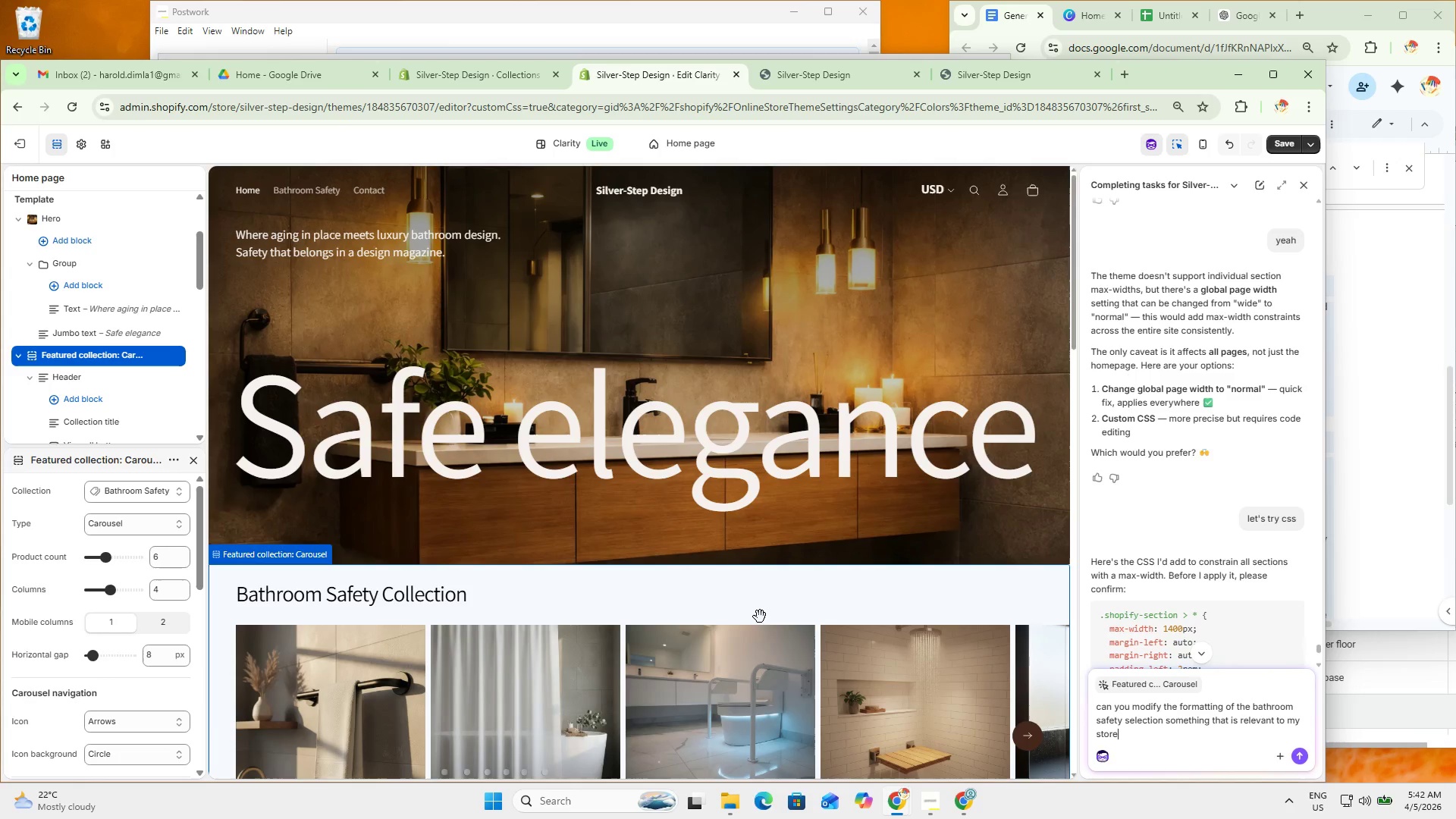 
key(Enter)
 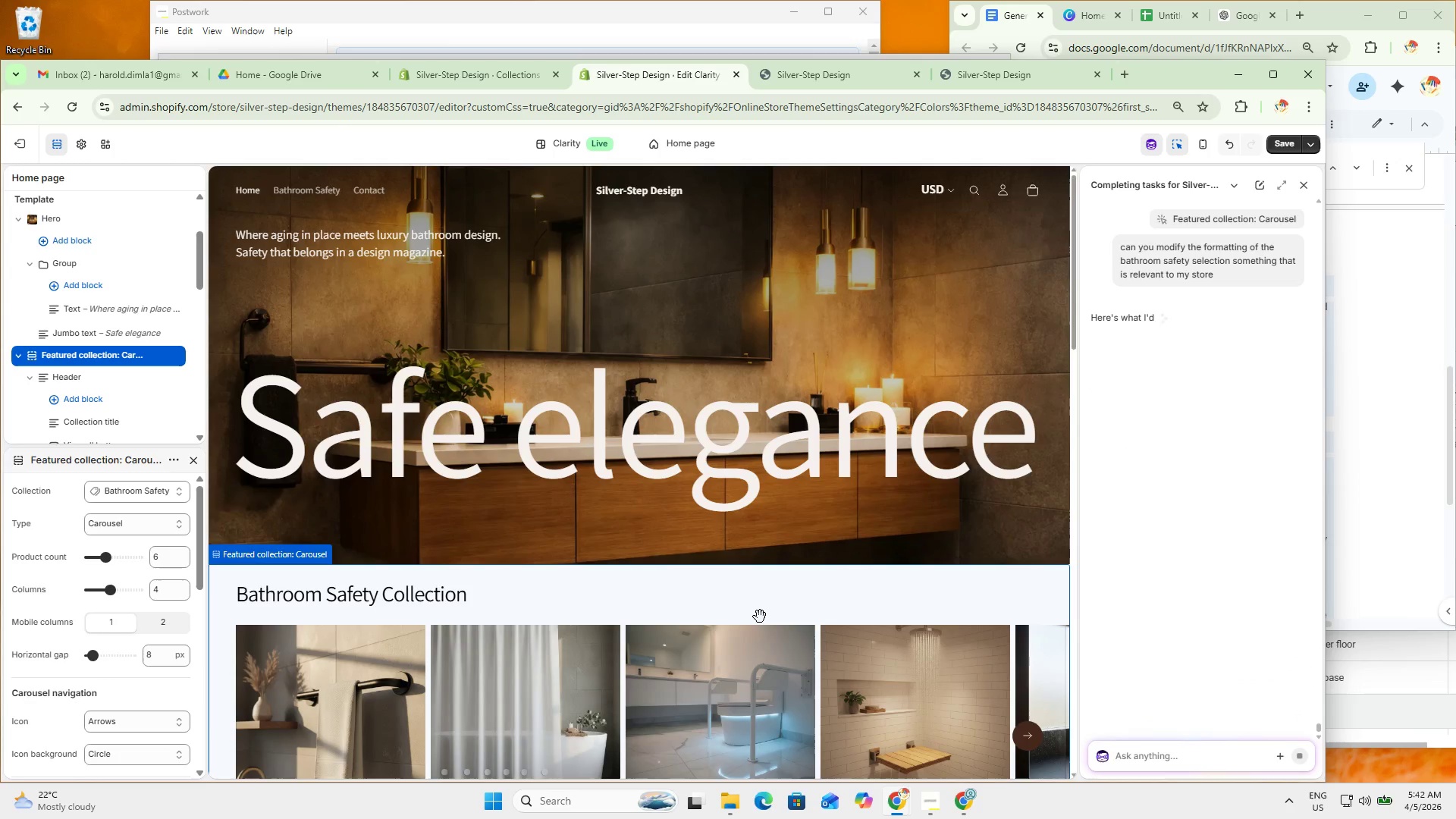 
wait(9.83)
 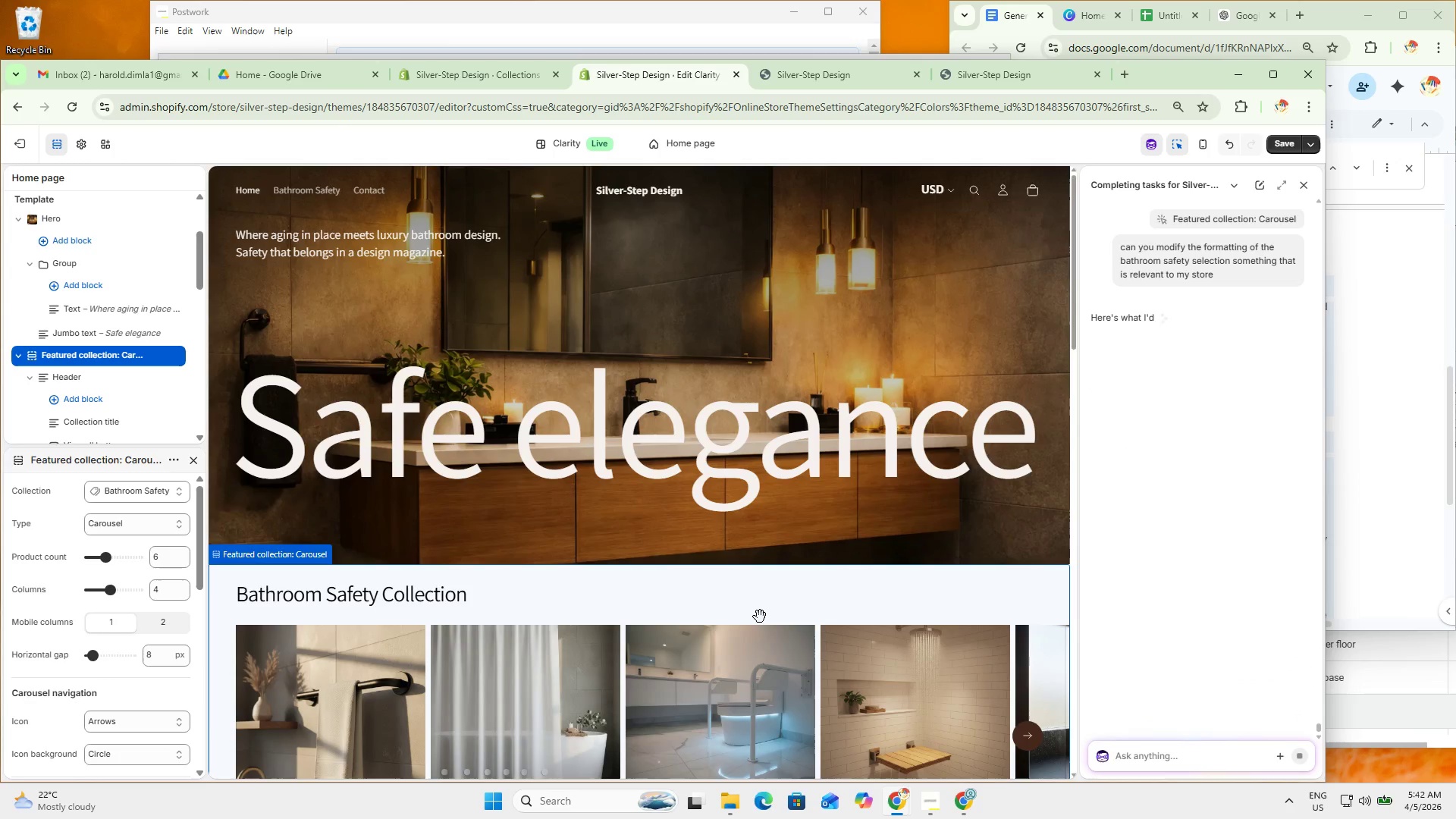 
scroll: coordinate [1192, 684], scroll_direction: down, amount: 9.0
 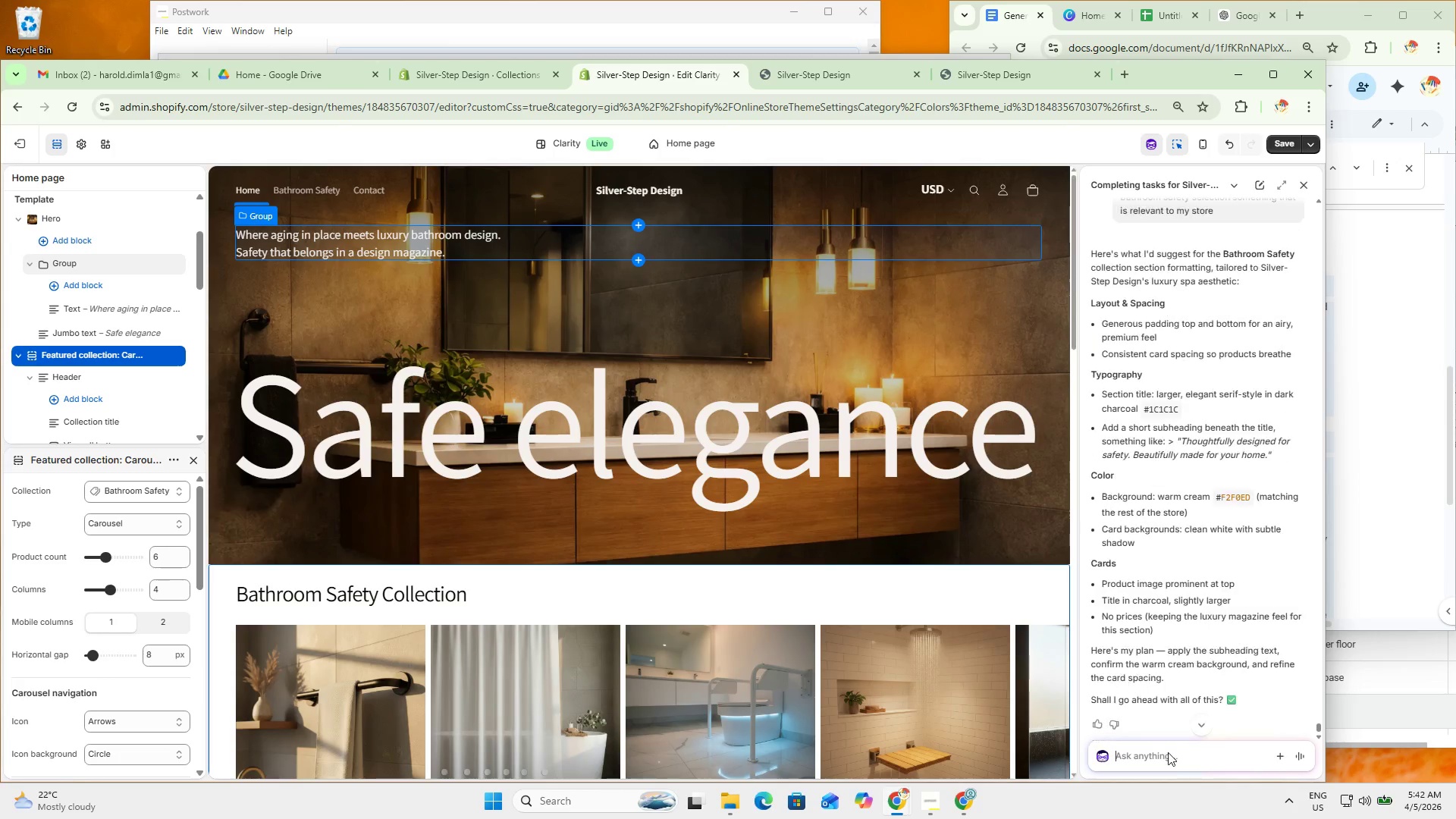 
left_click([1169, 762])
 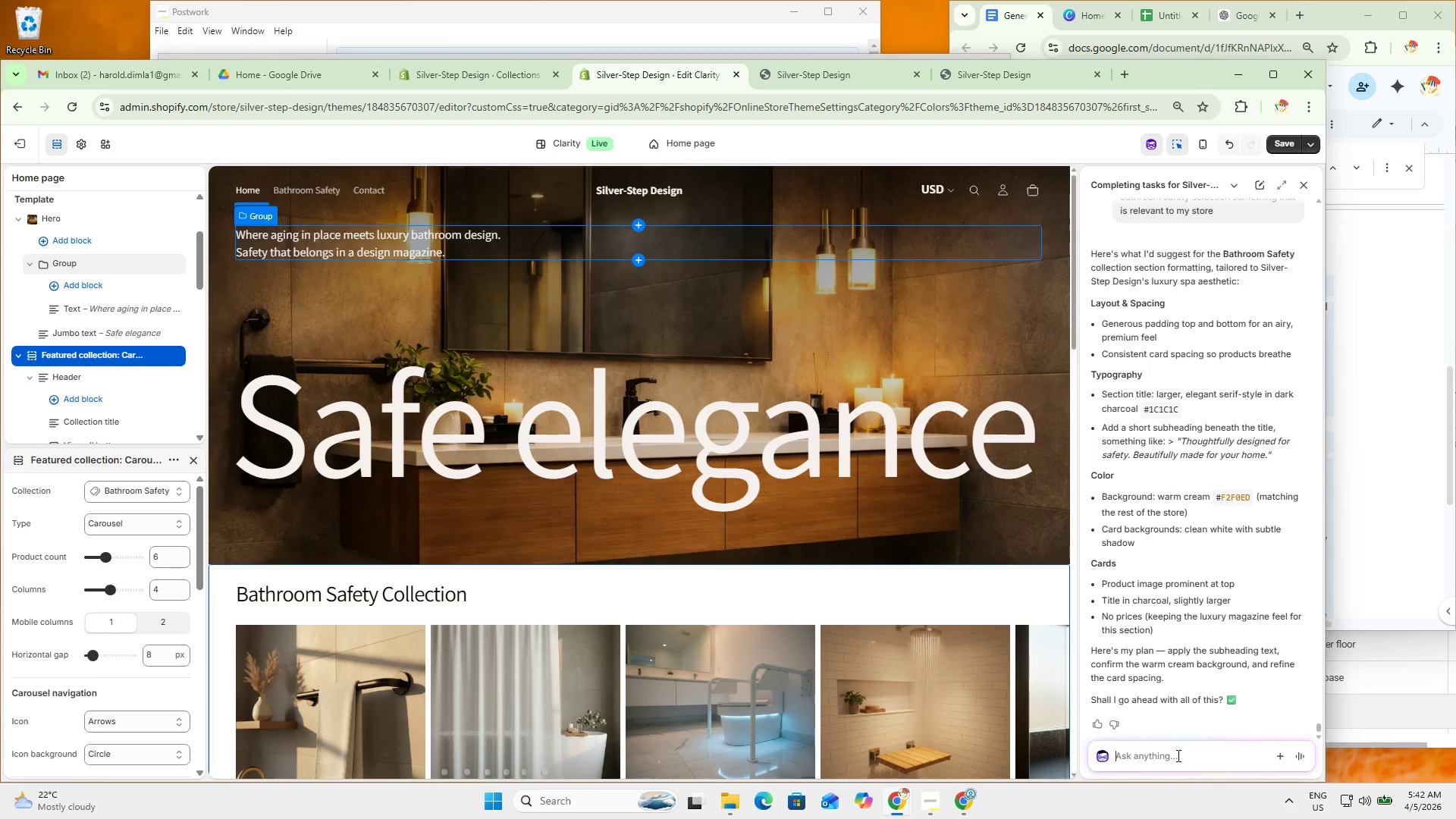 
scroll: coordinate [1195, 696], scroll_direction: down, amount: 3.0
 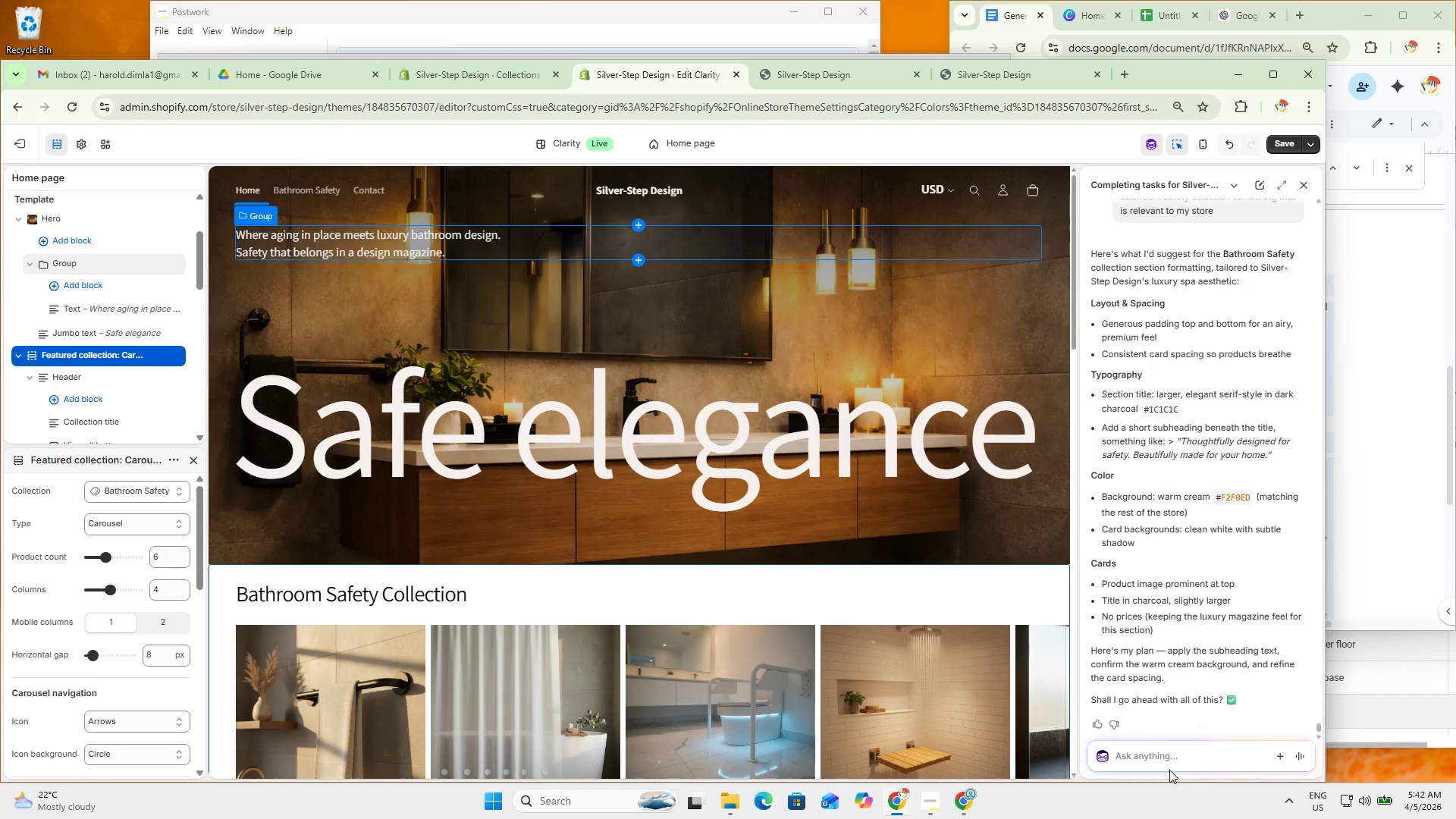 
type(let's try)
 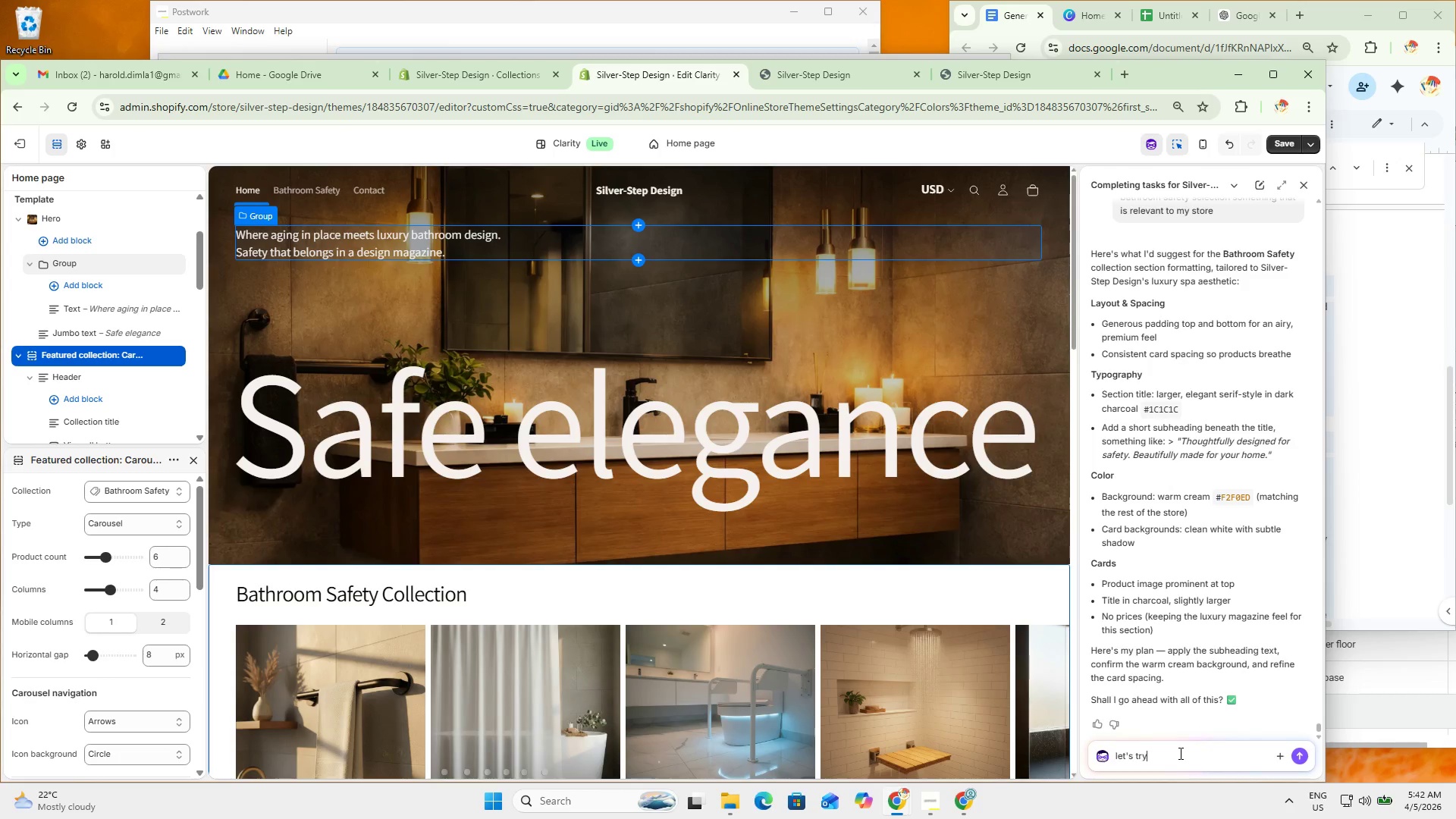 
key(Enter)
 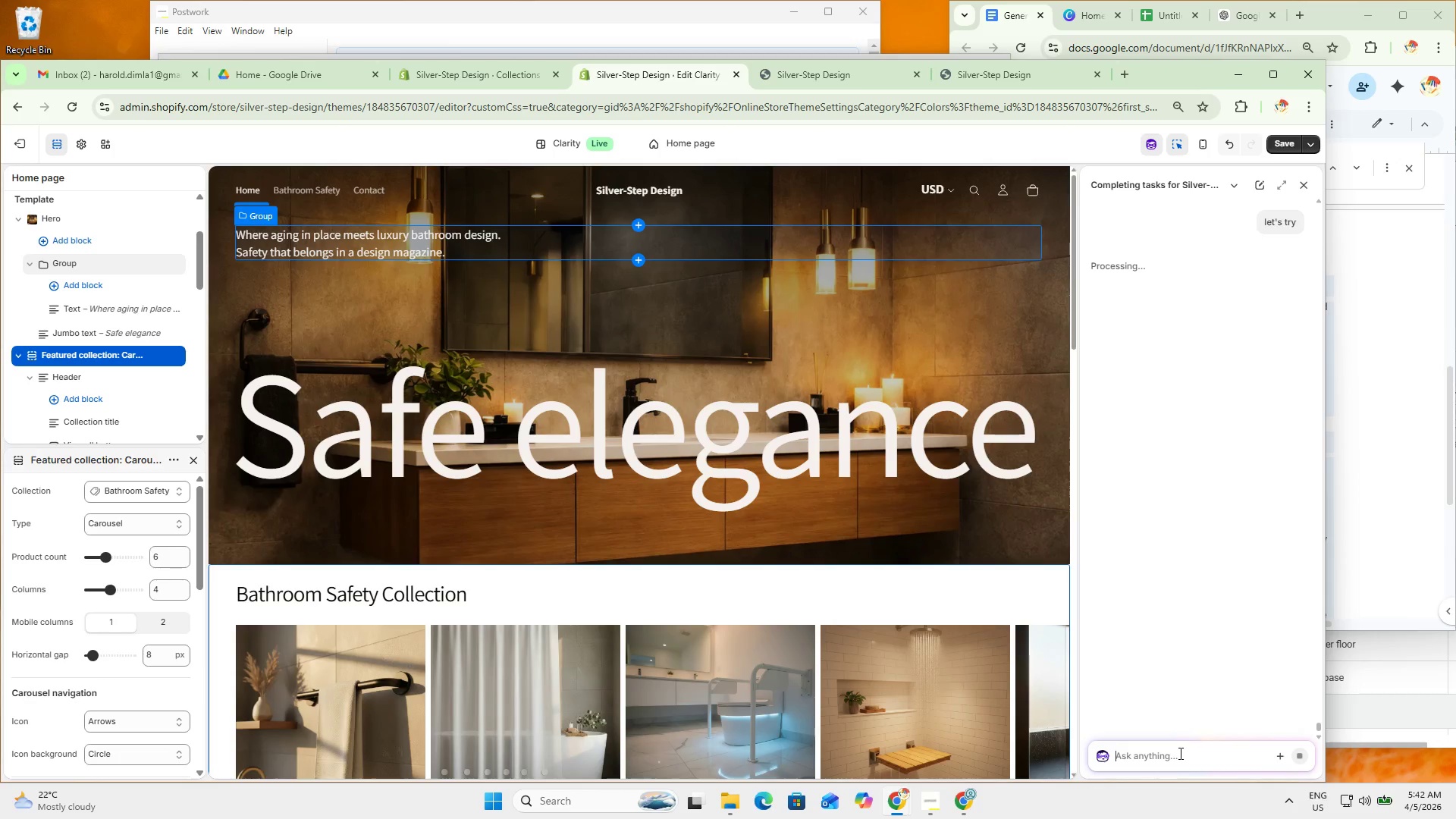 
wait(11.55)
 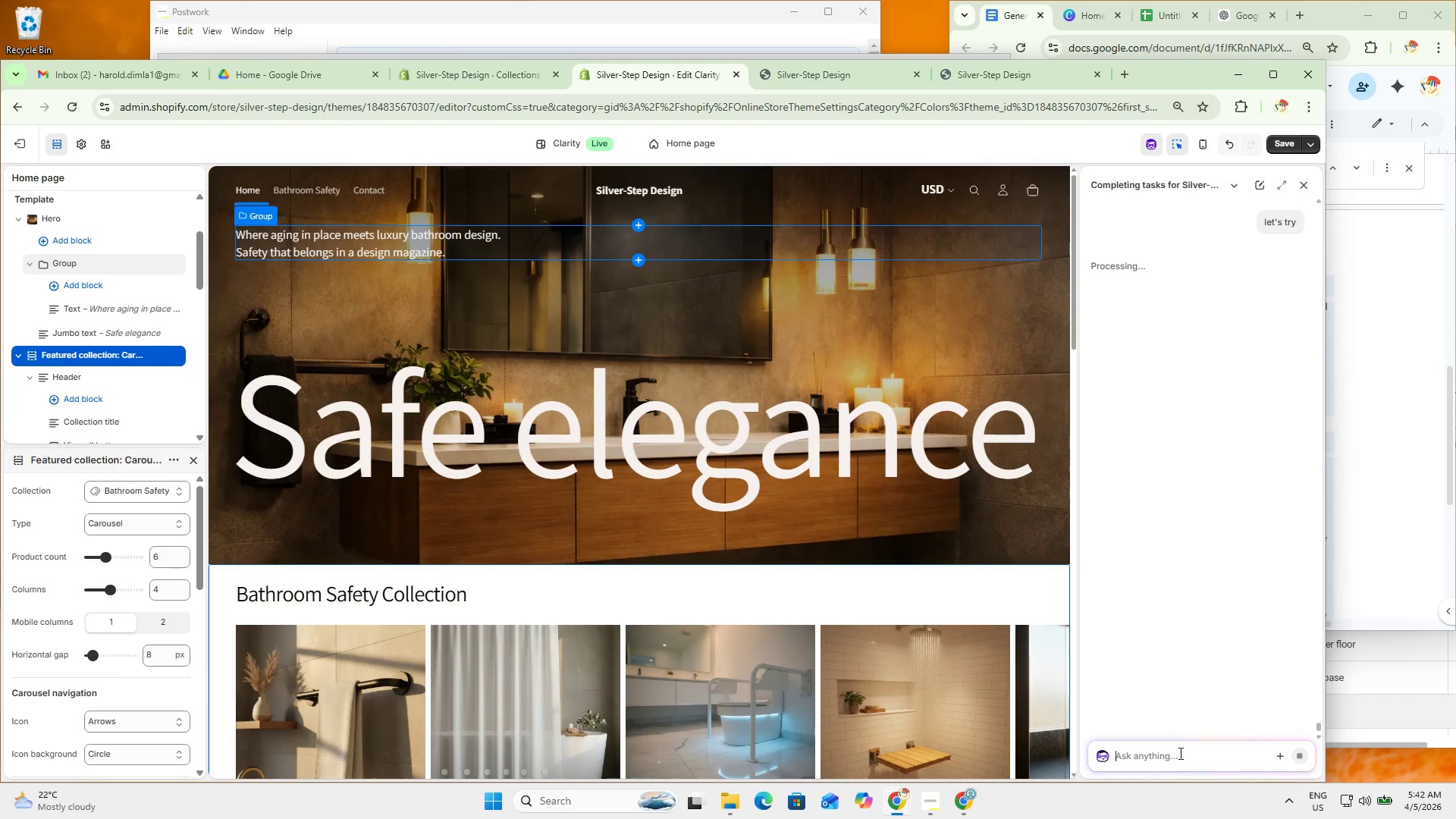 
scroll: coordinate [1178, 467], scroll_direction: down, amount: 6.0
 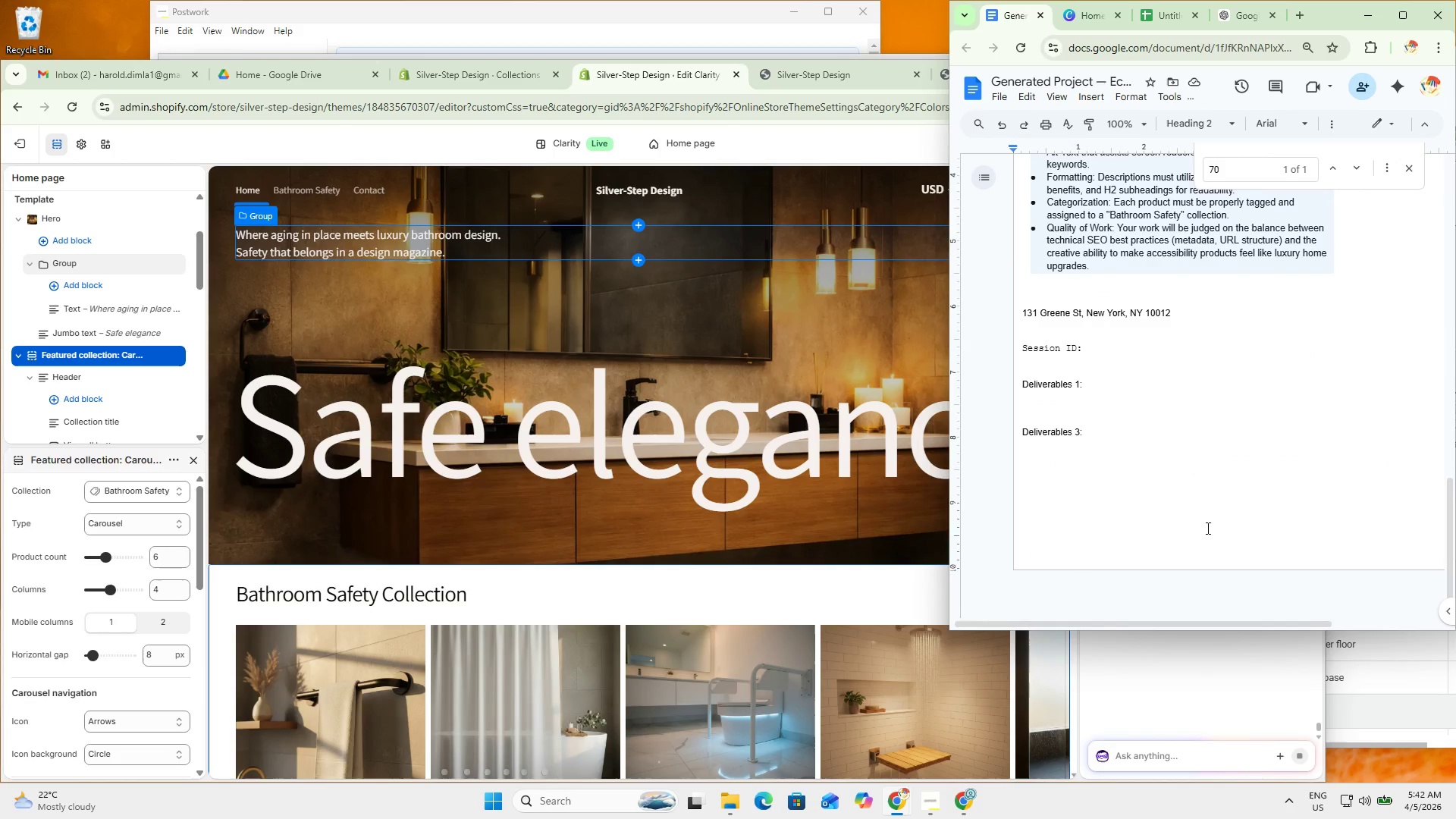 
scroll: coordinate [1198, 494], scroll_direction: up, amount: 5.0
 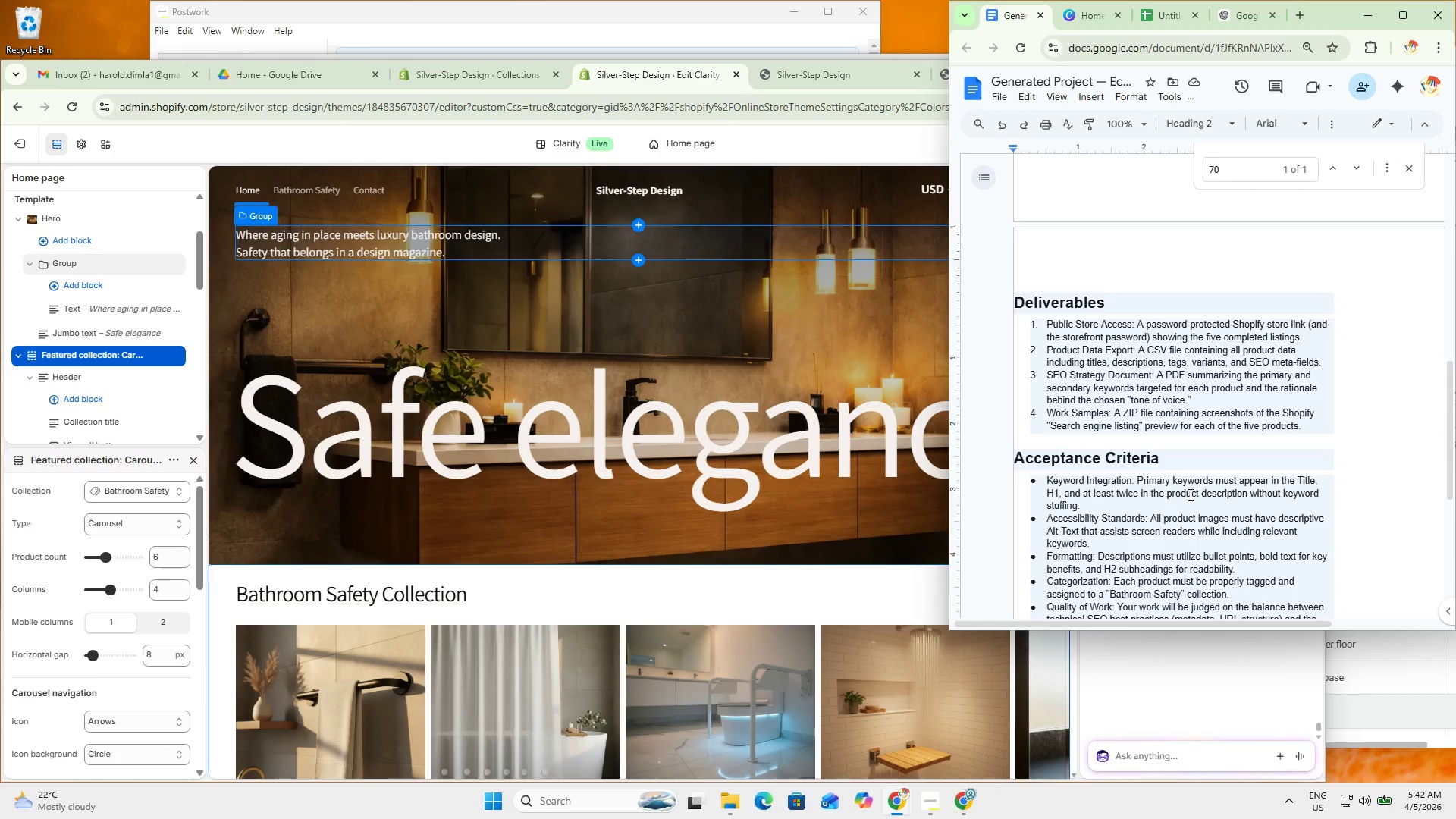 
wait(11.9)
 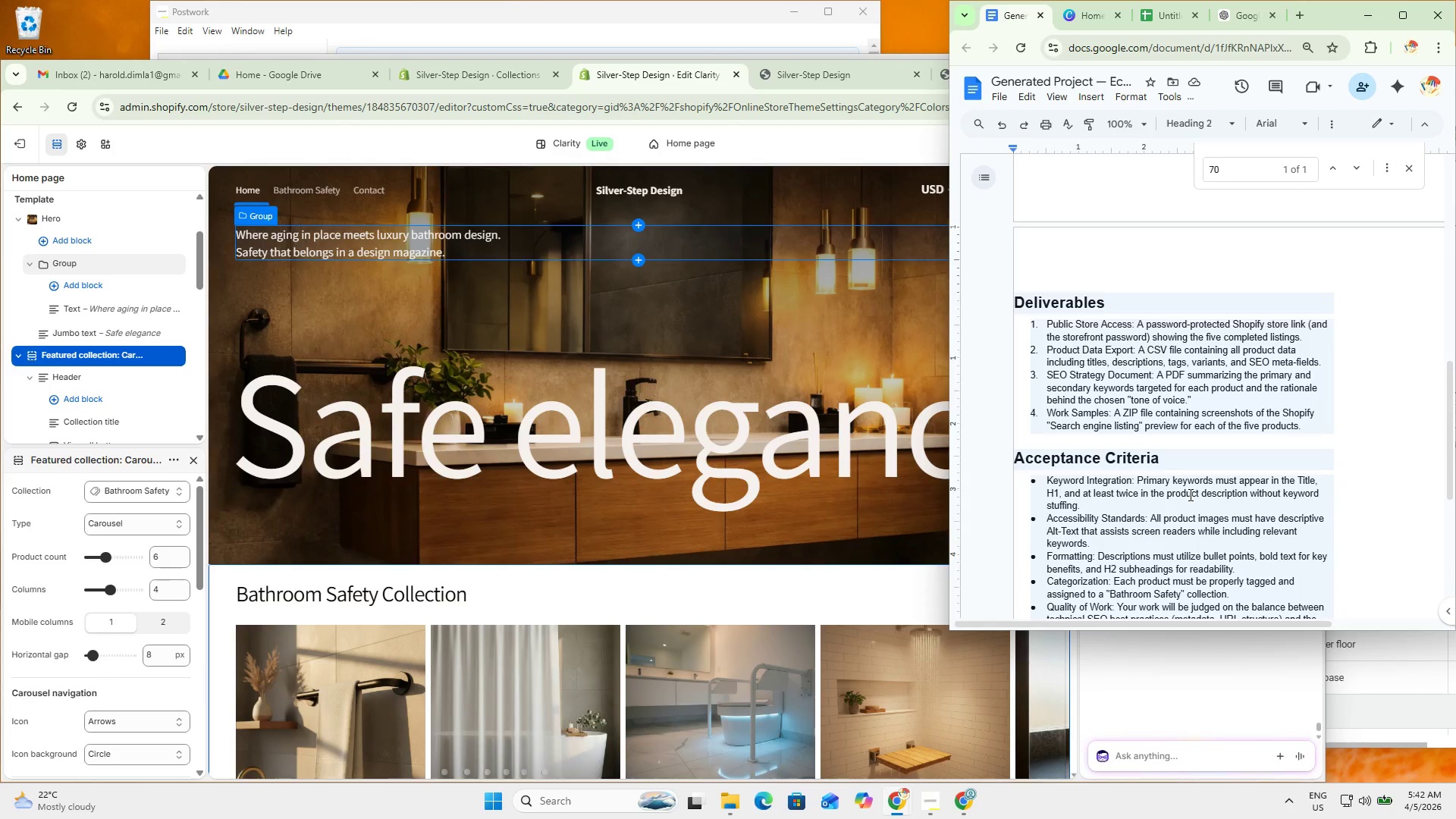 
left_click([1182, 758])
 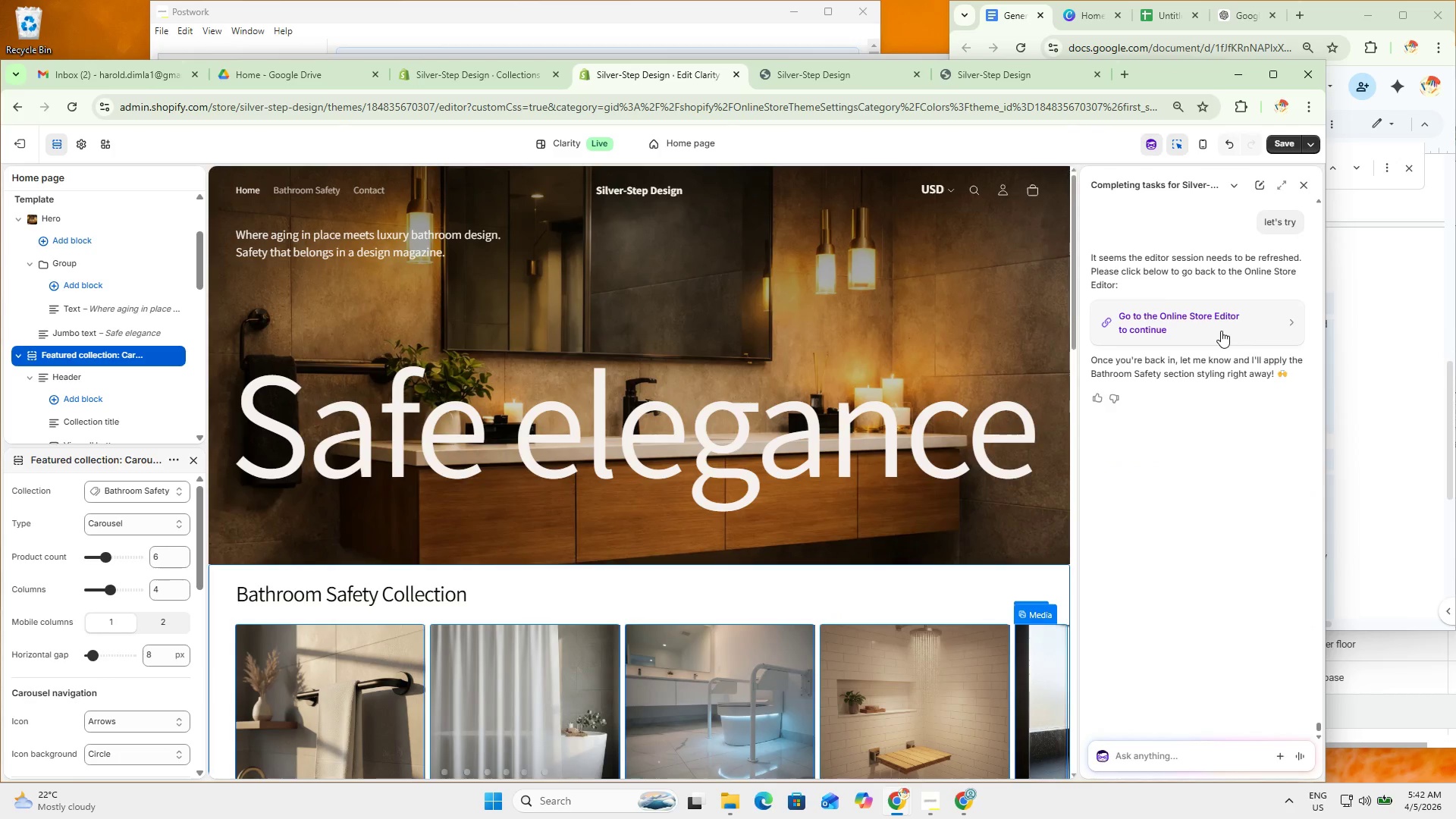 
left_click([1220, 331])
 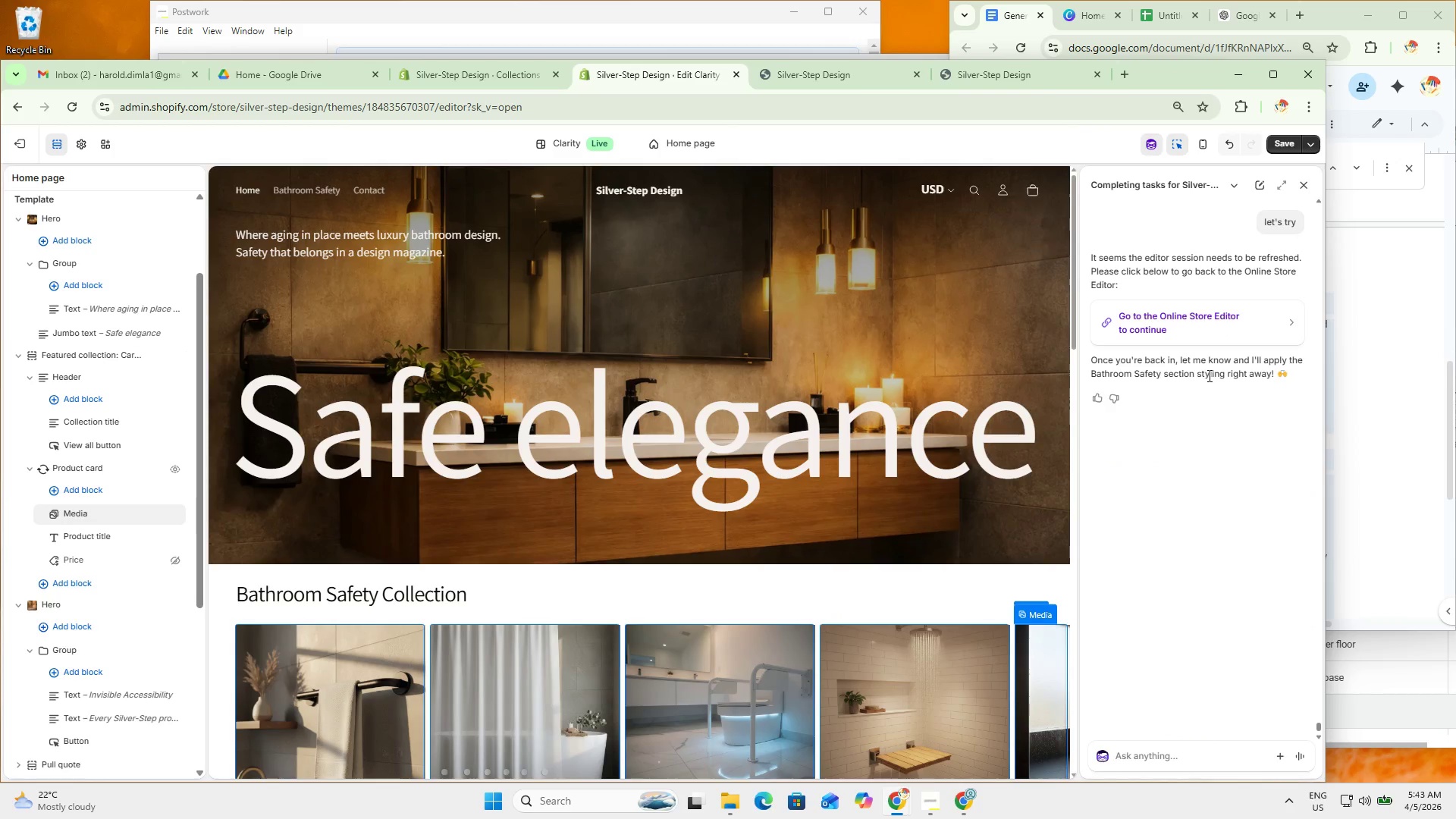 
wait(6.59)
 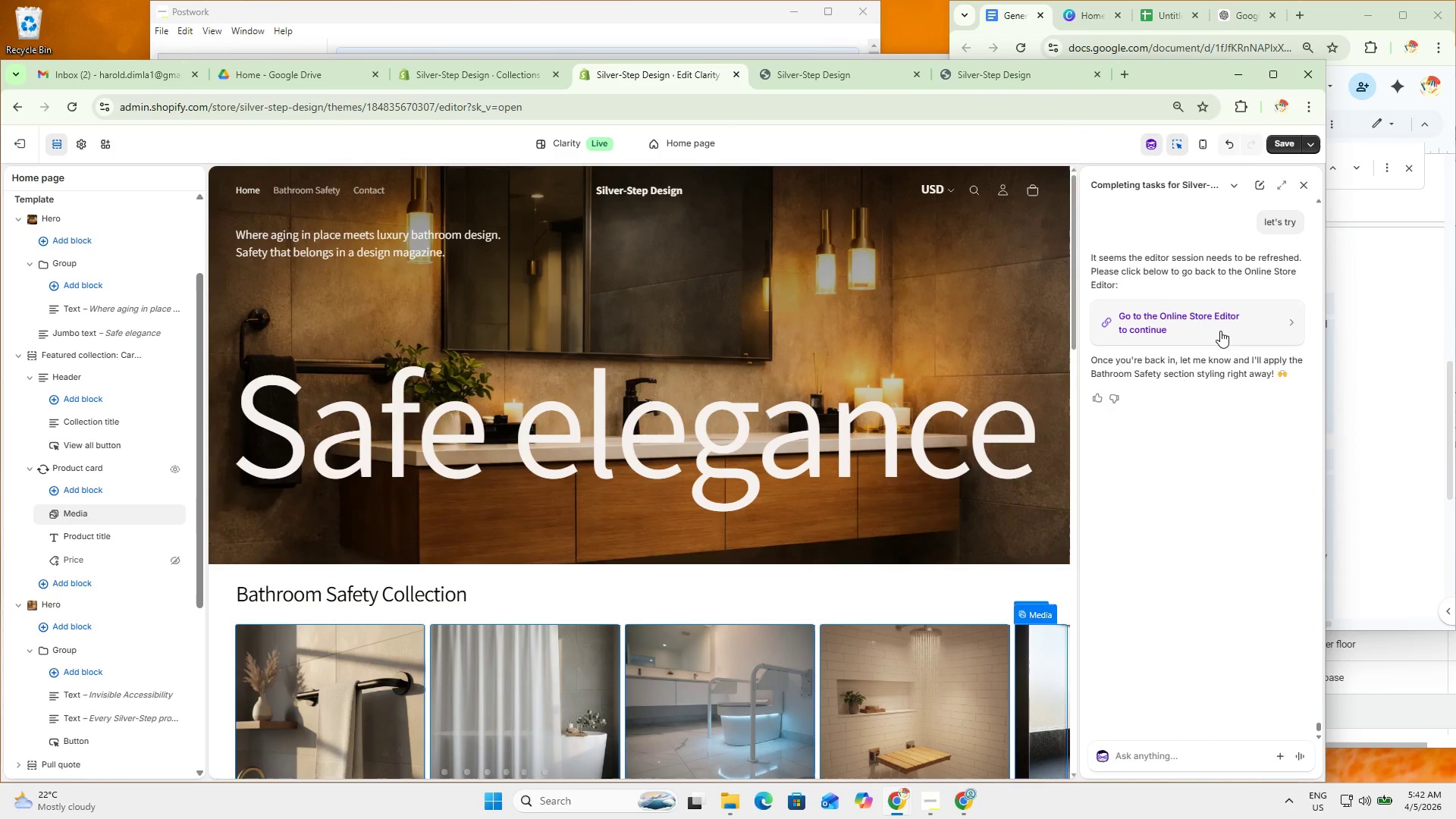 
left_click([1153, 758])
 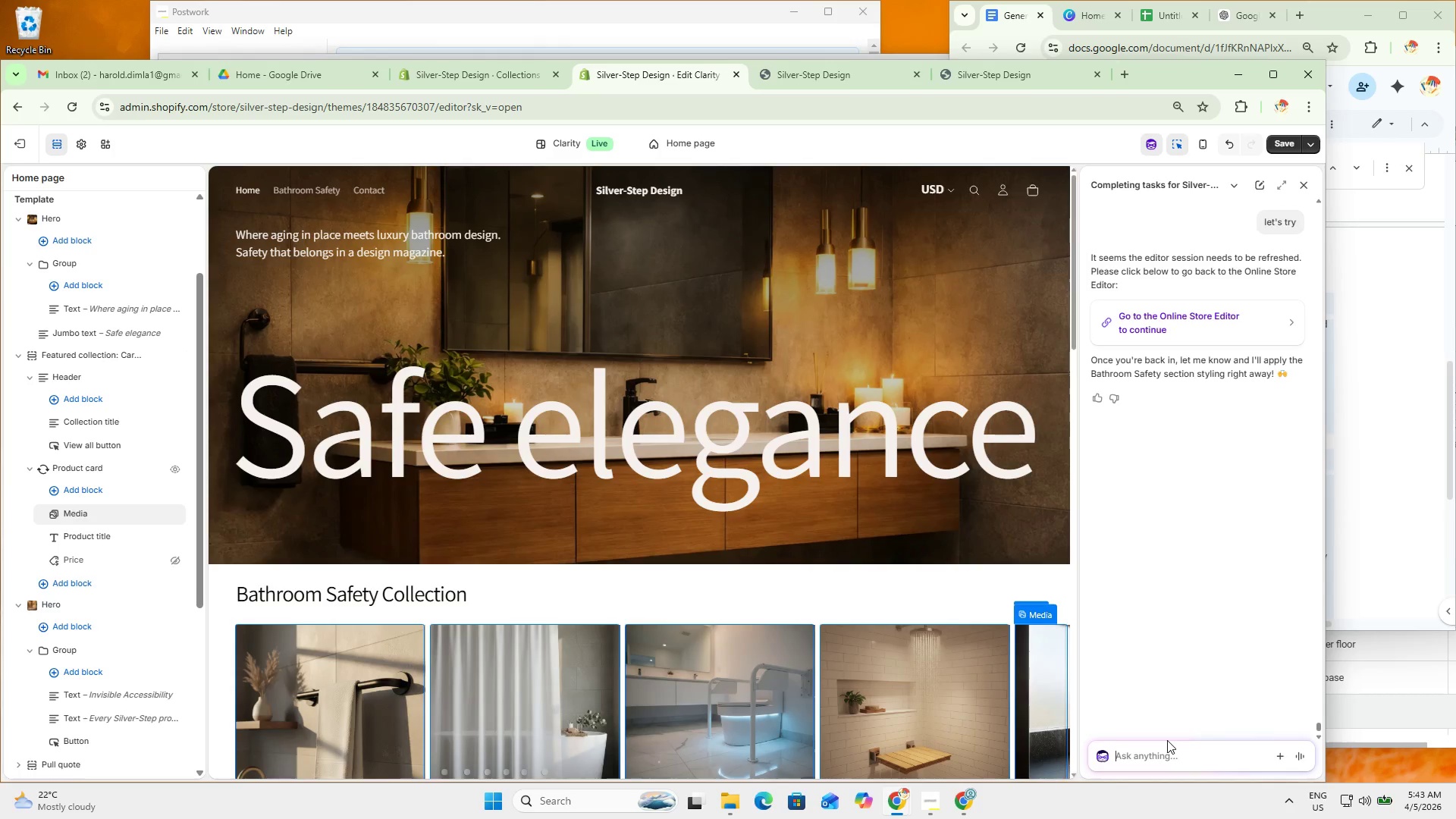 
type(go)
 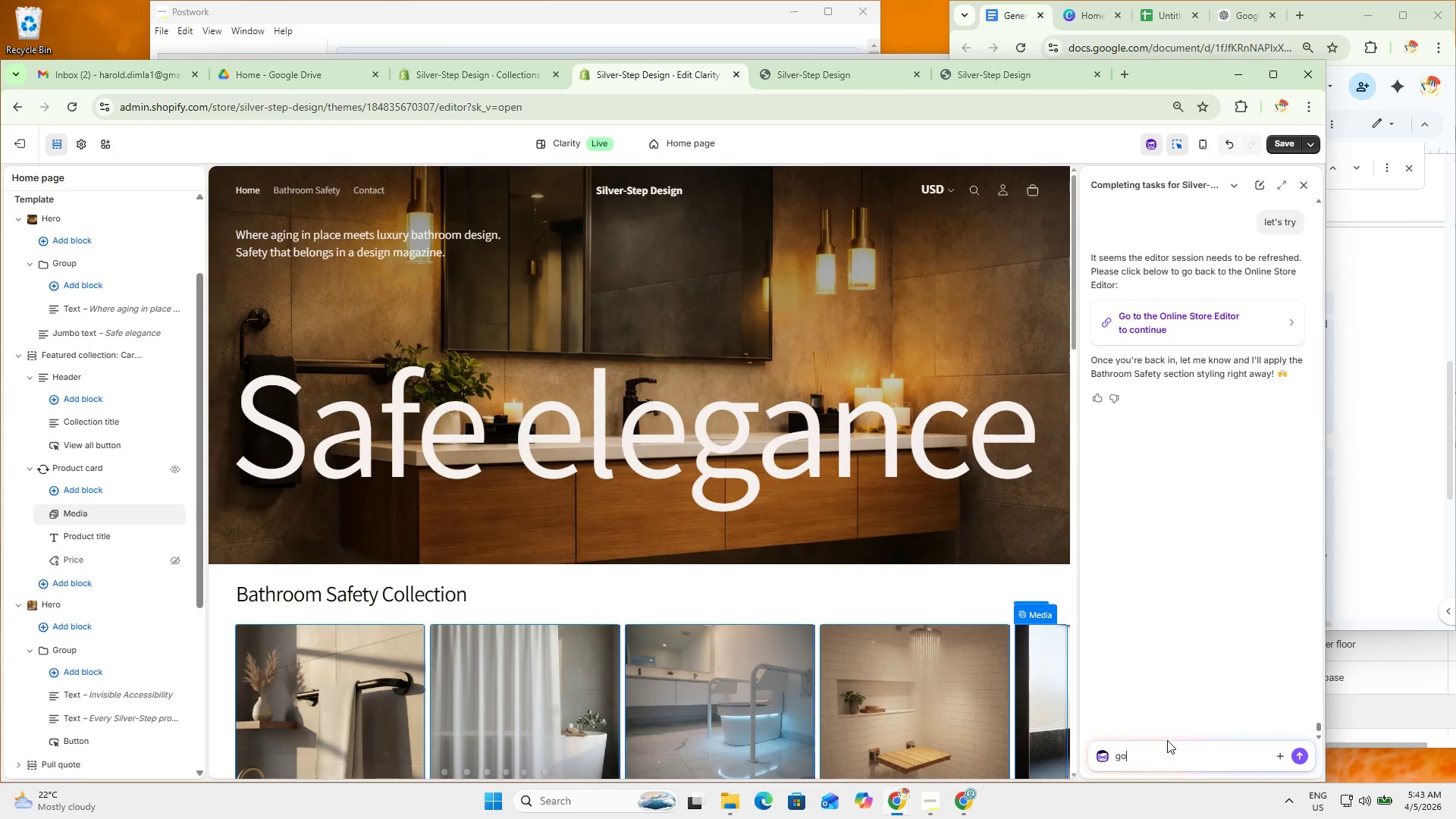 
key(Enter)
 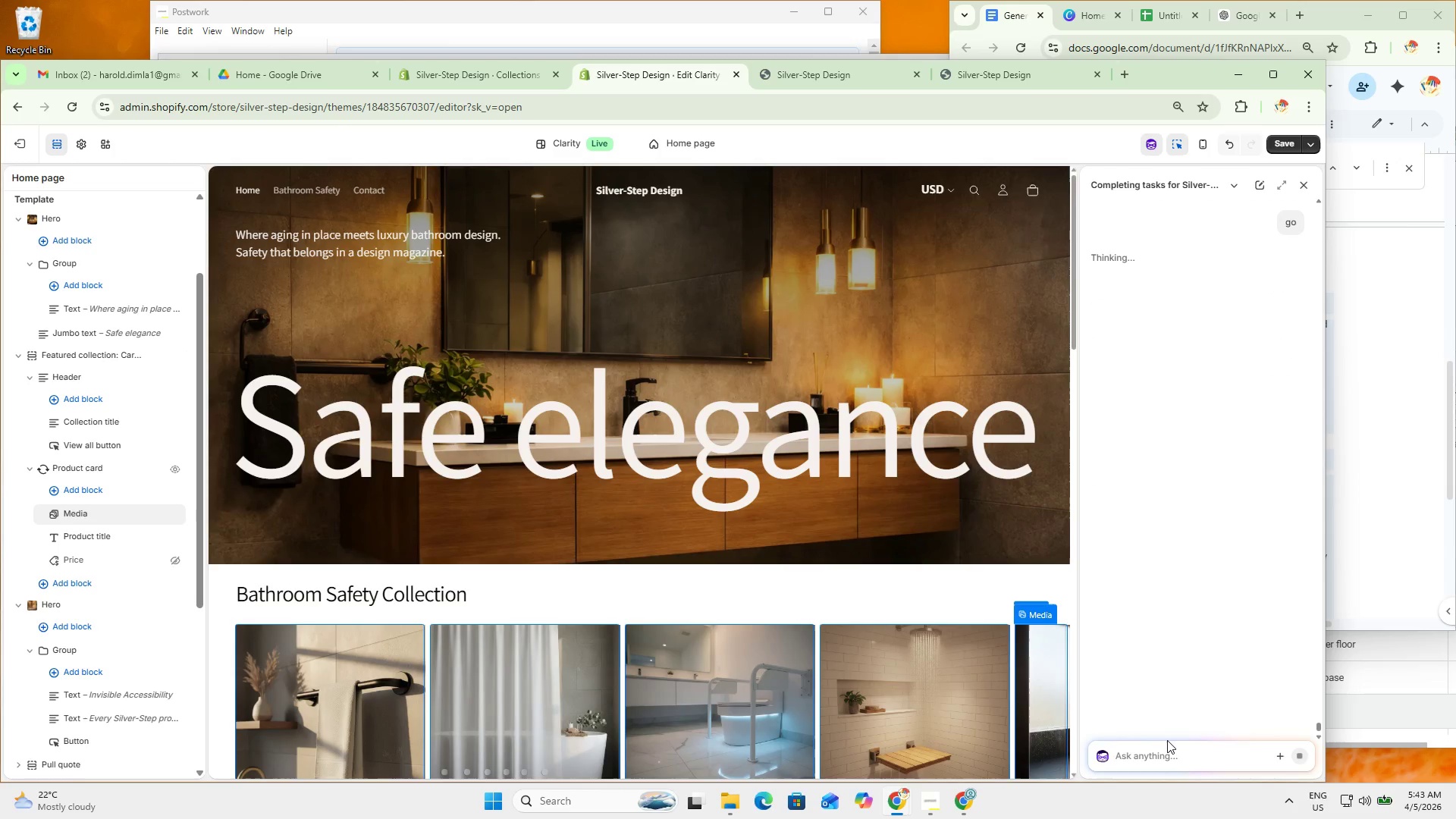 
wait(12.64)
 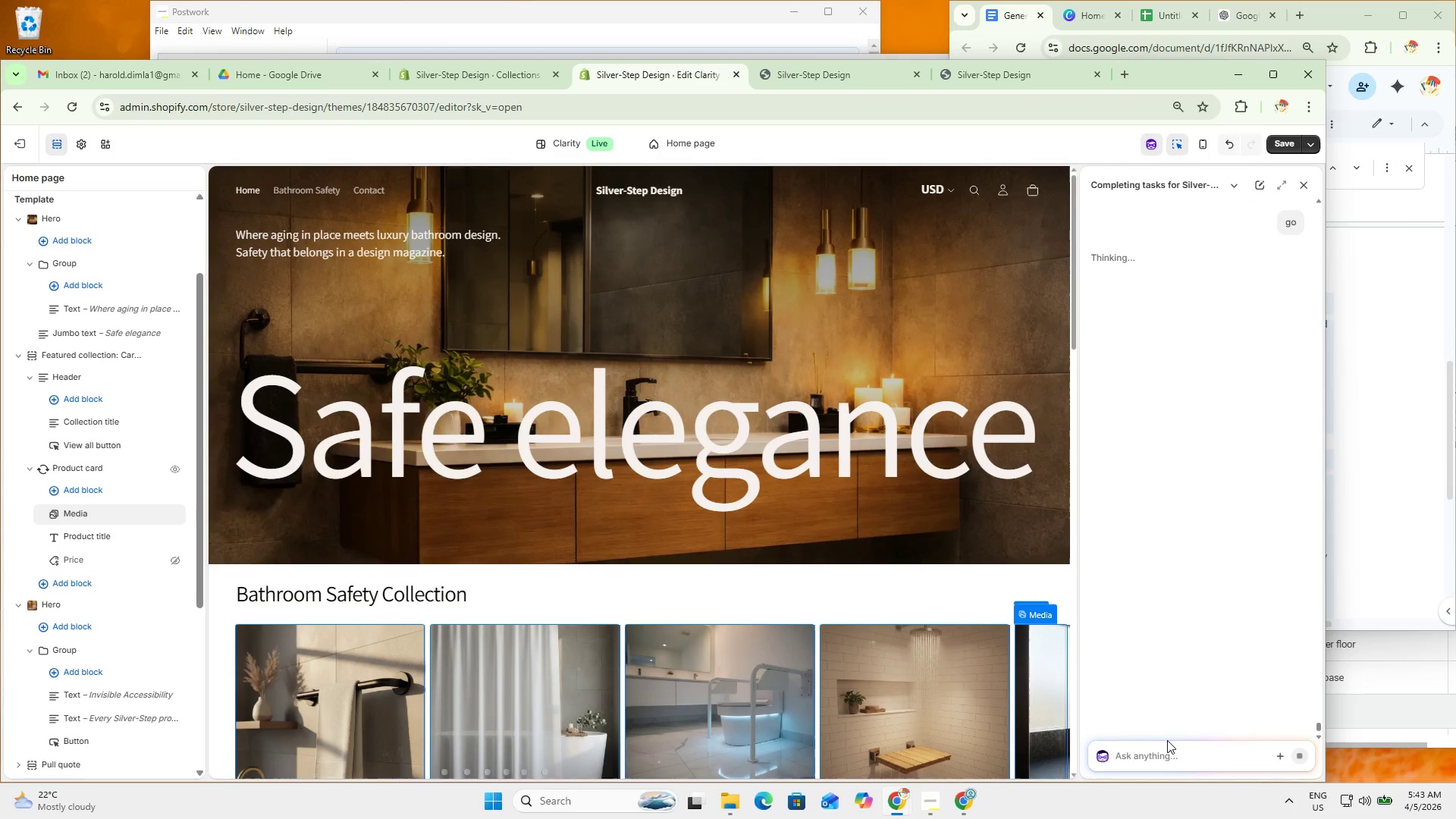 
left_click([1235, 309])
 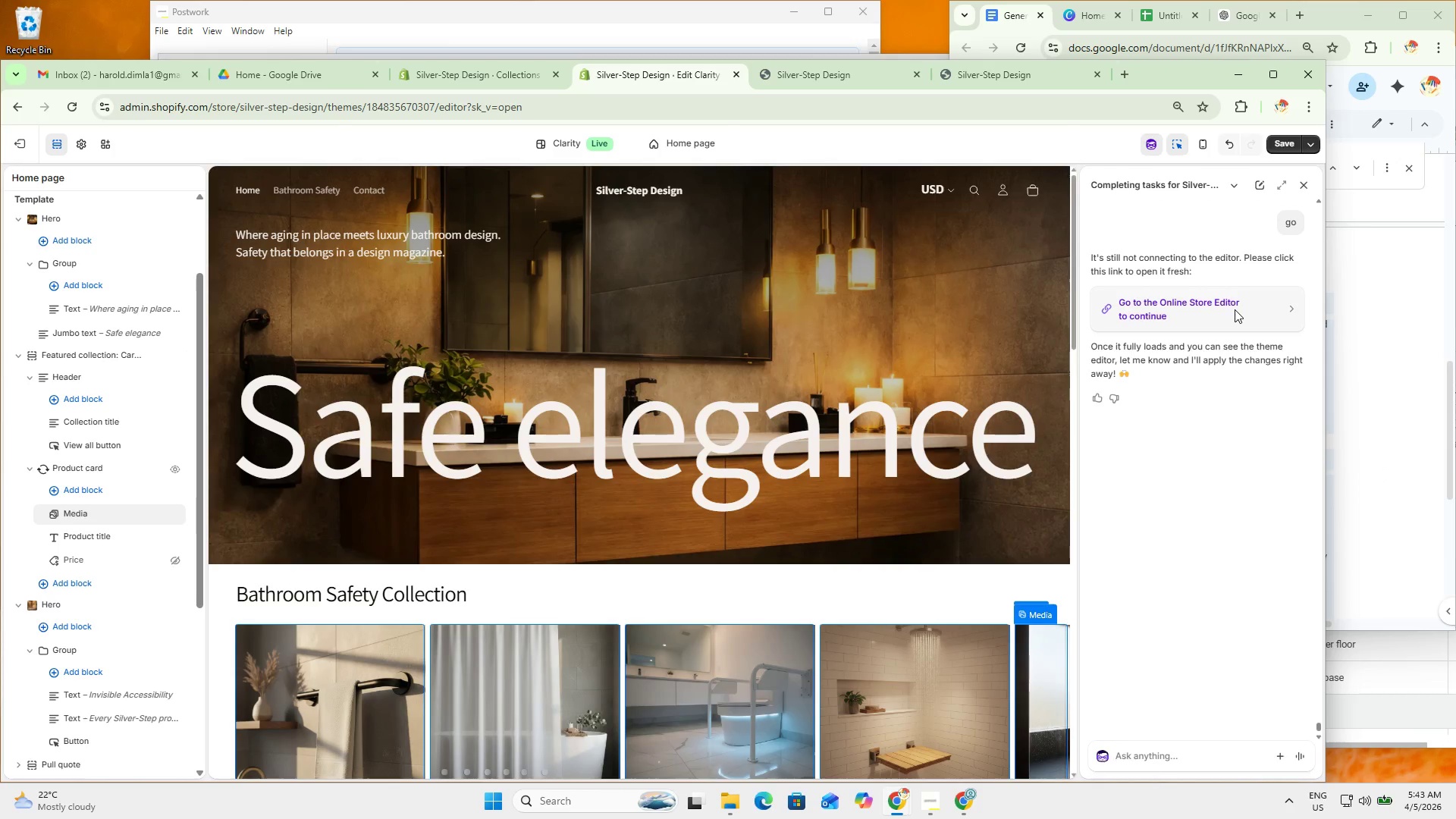 
left_click([1232, 309])
 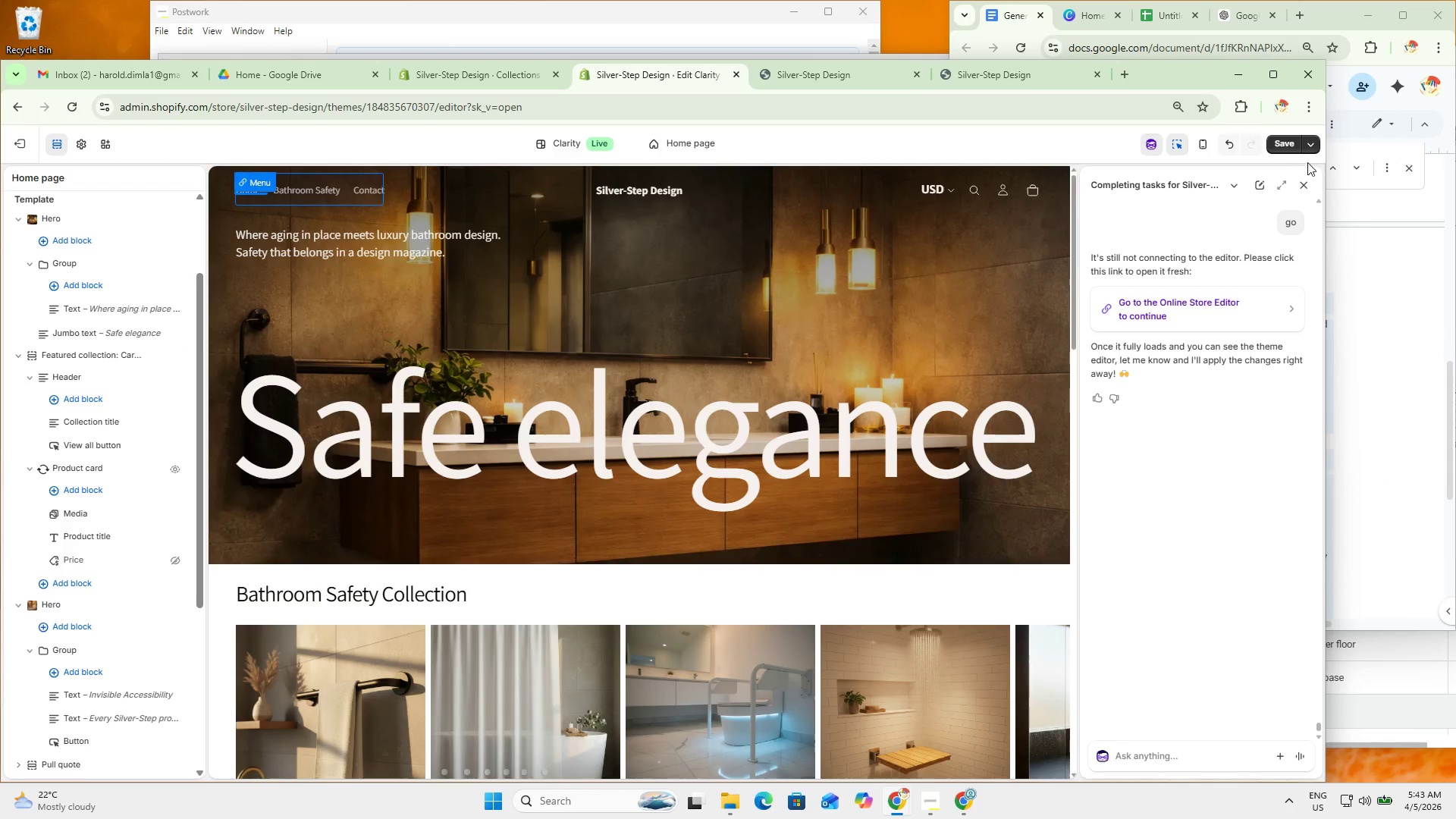 
left_click([1282, 146])
 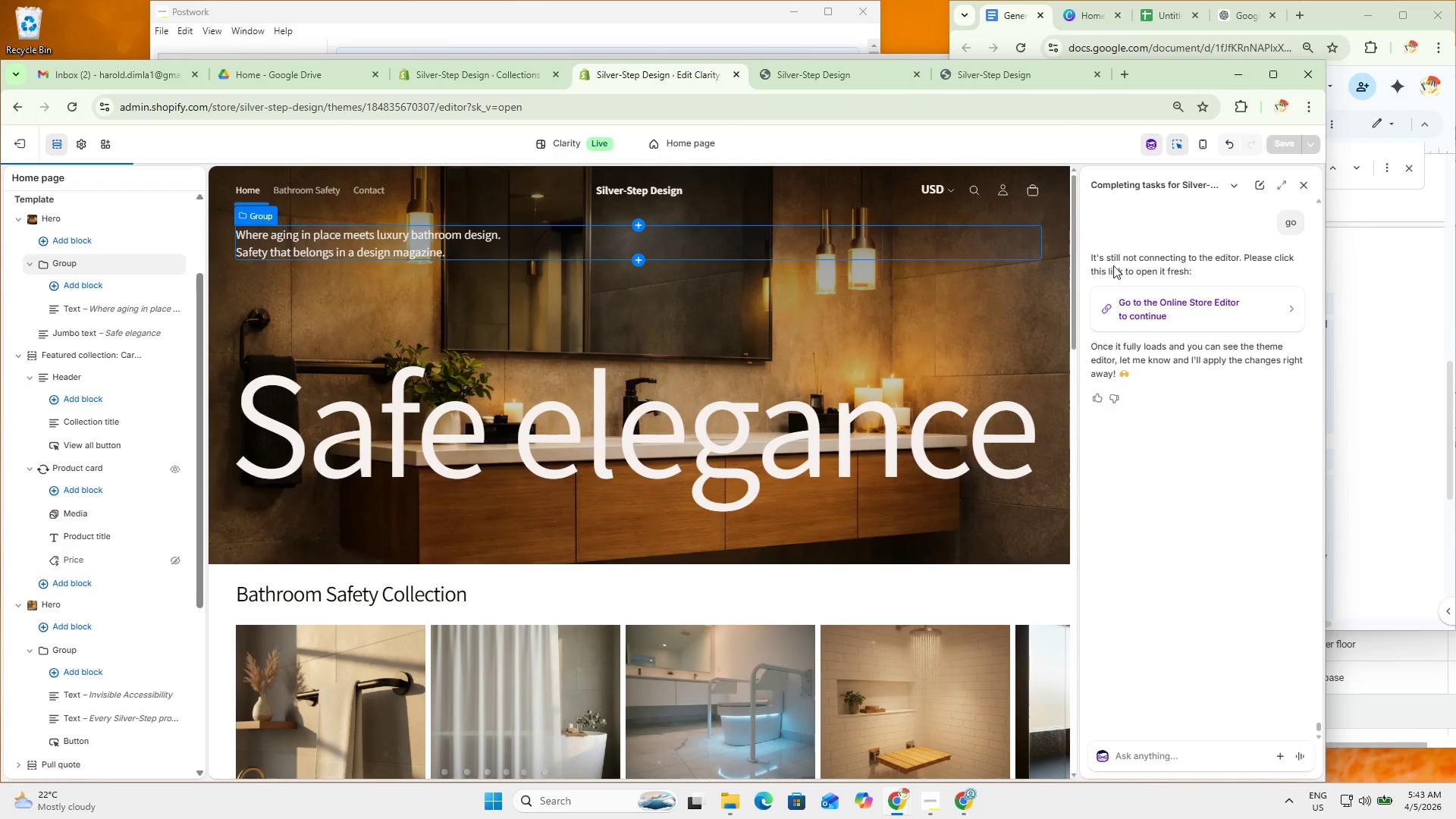 
left_click([1173, 306])
 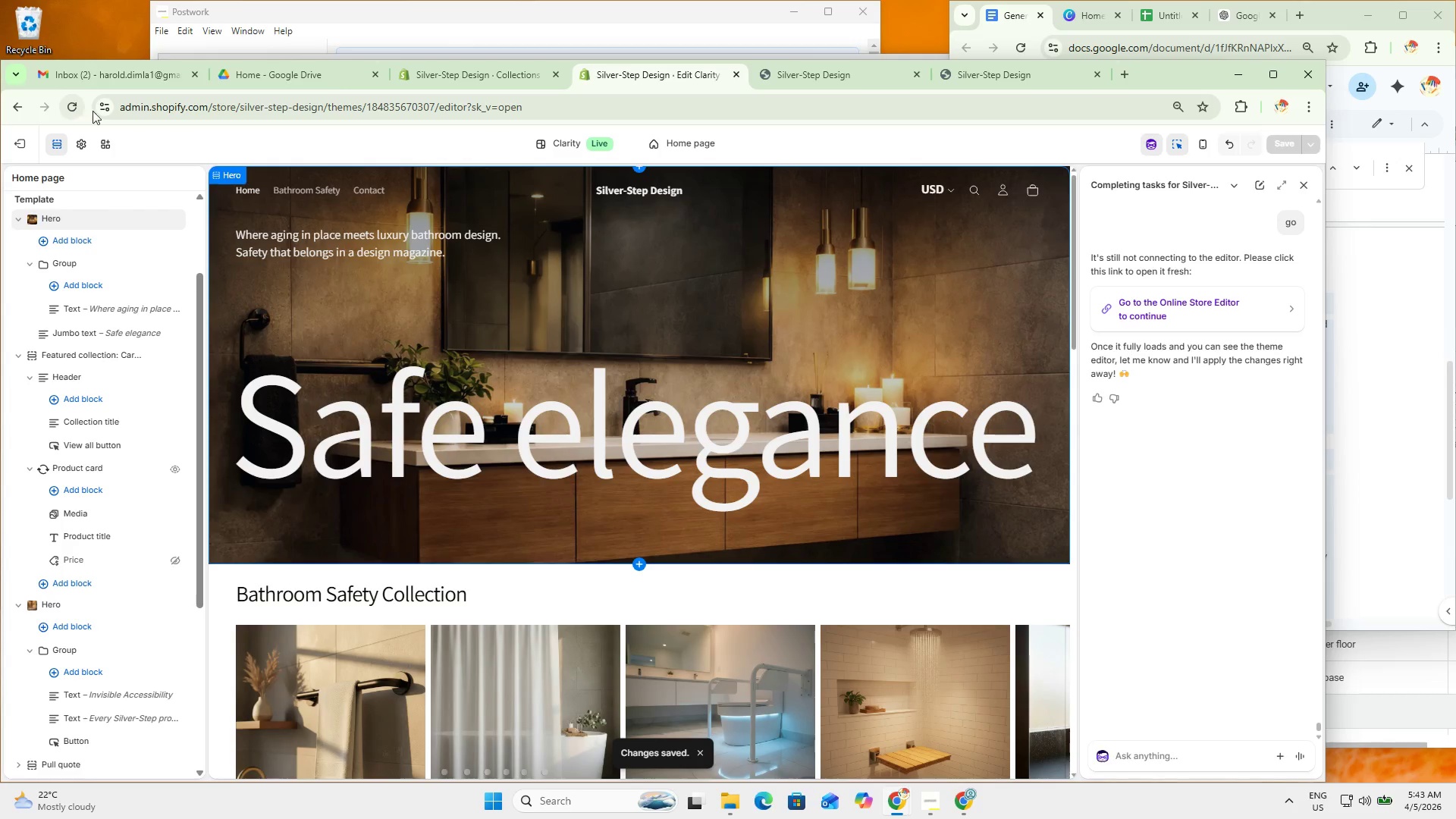 
left_click([1140, 744])
 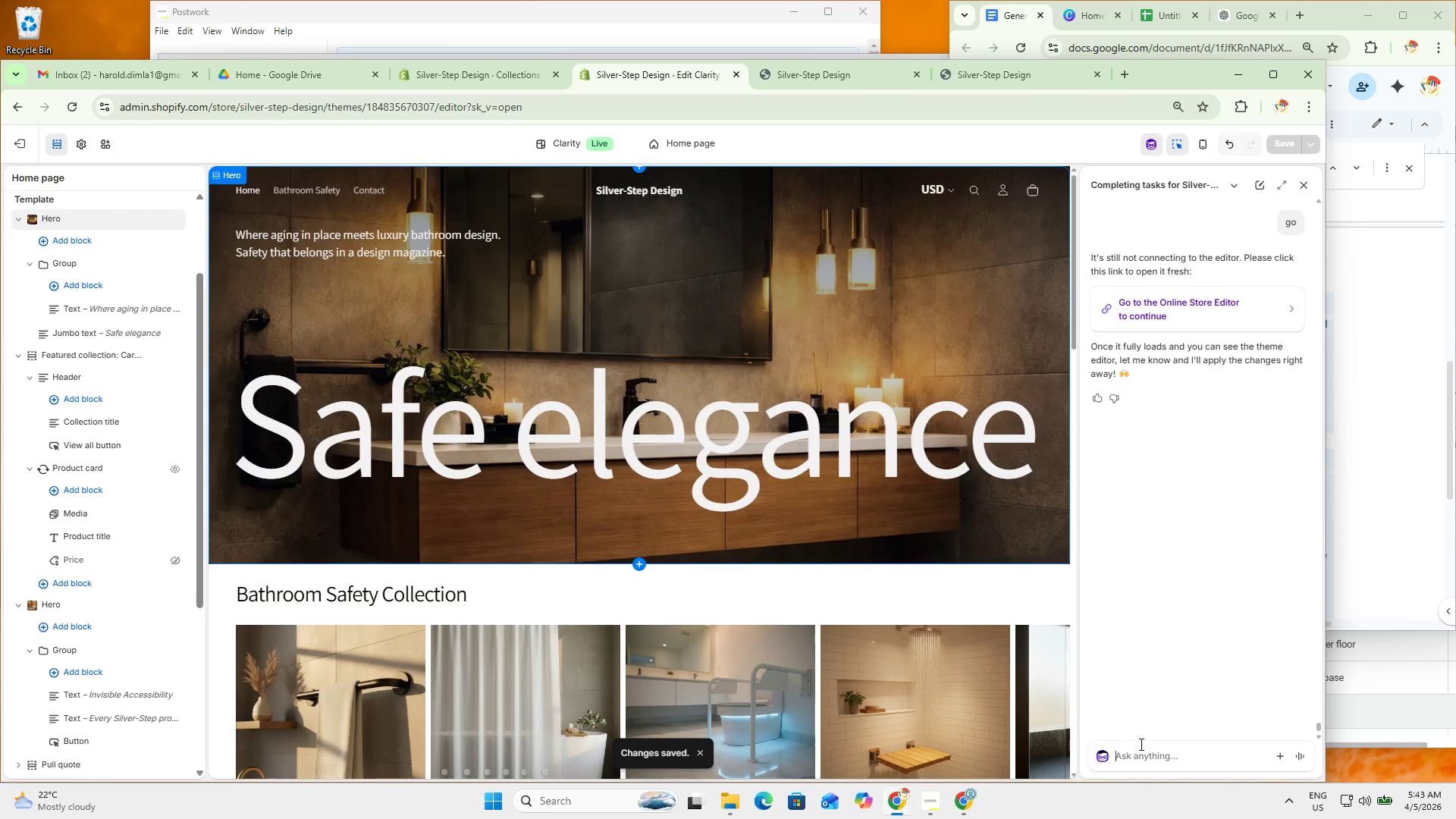 
left_click_drag(start_coordinate=[1146, 754], to_coordinate=[1146, 758])
 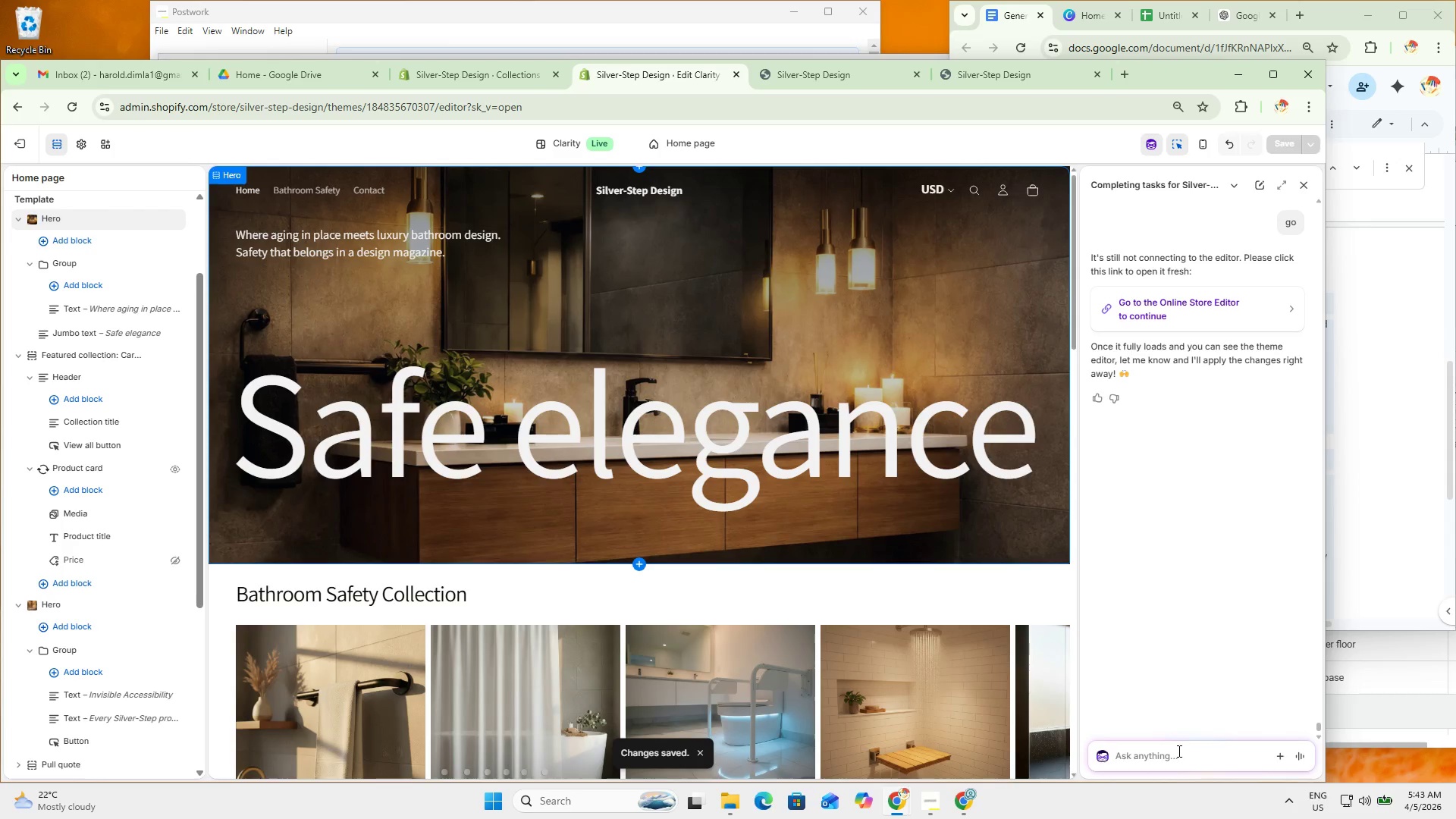 
type(here)
 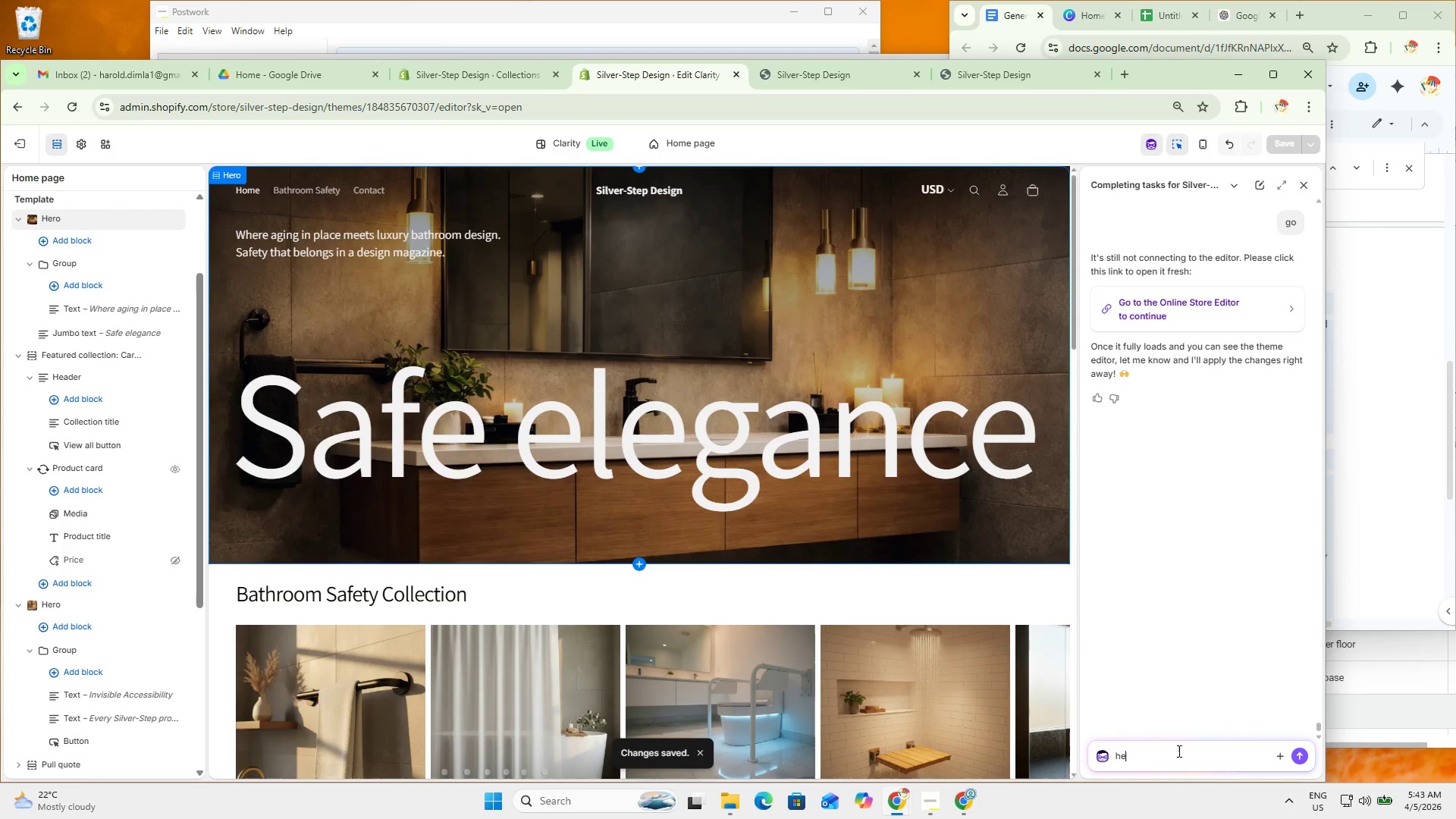 
key(Enter)
 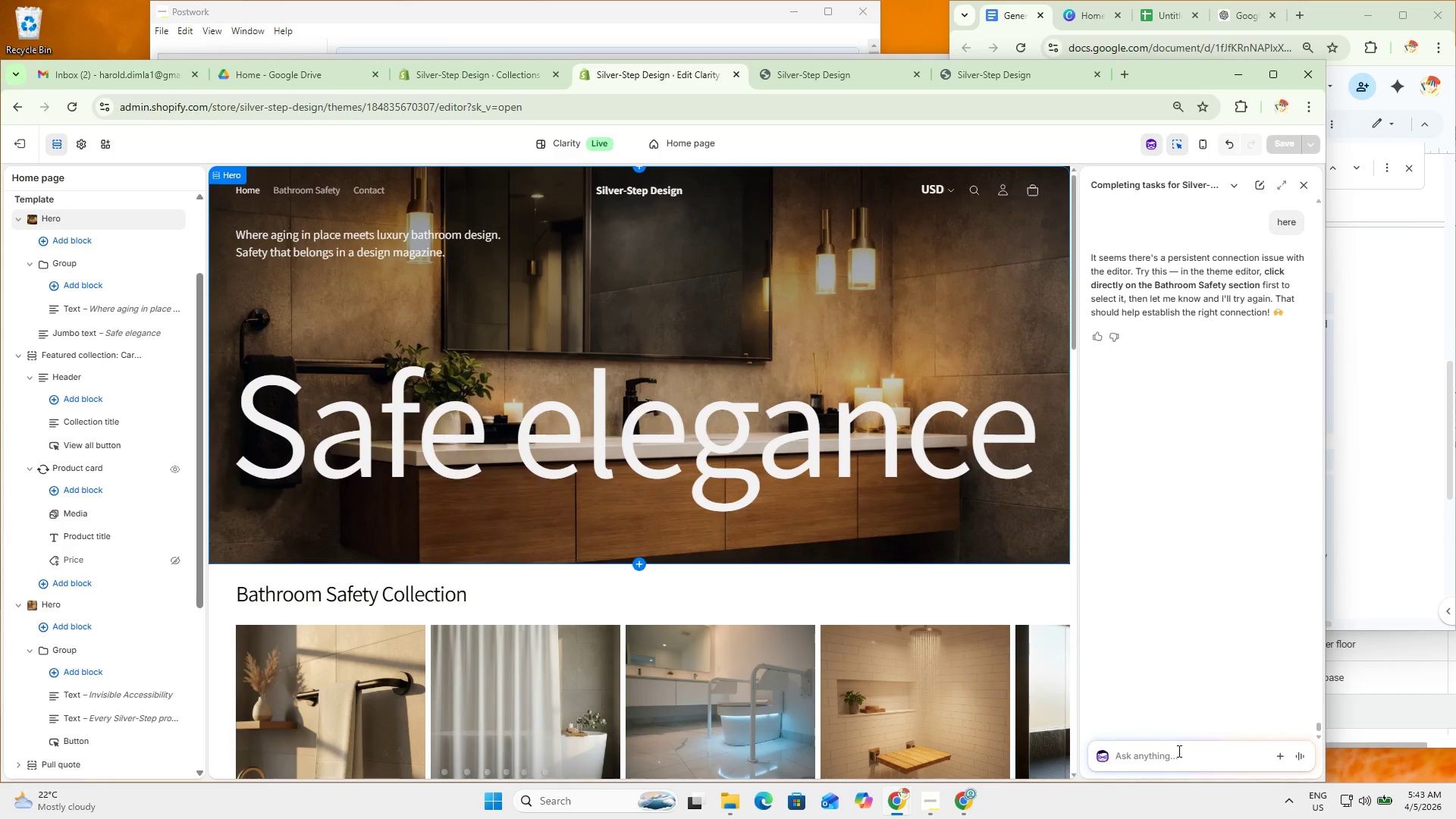 
wait(18.14)
 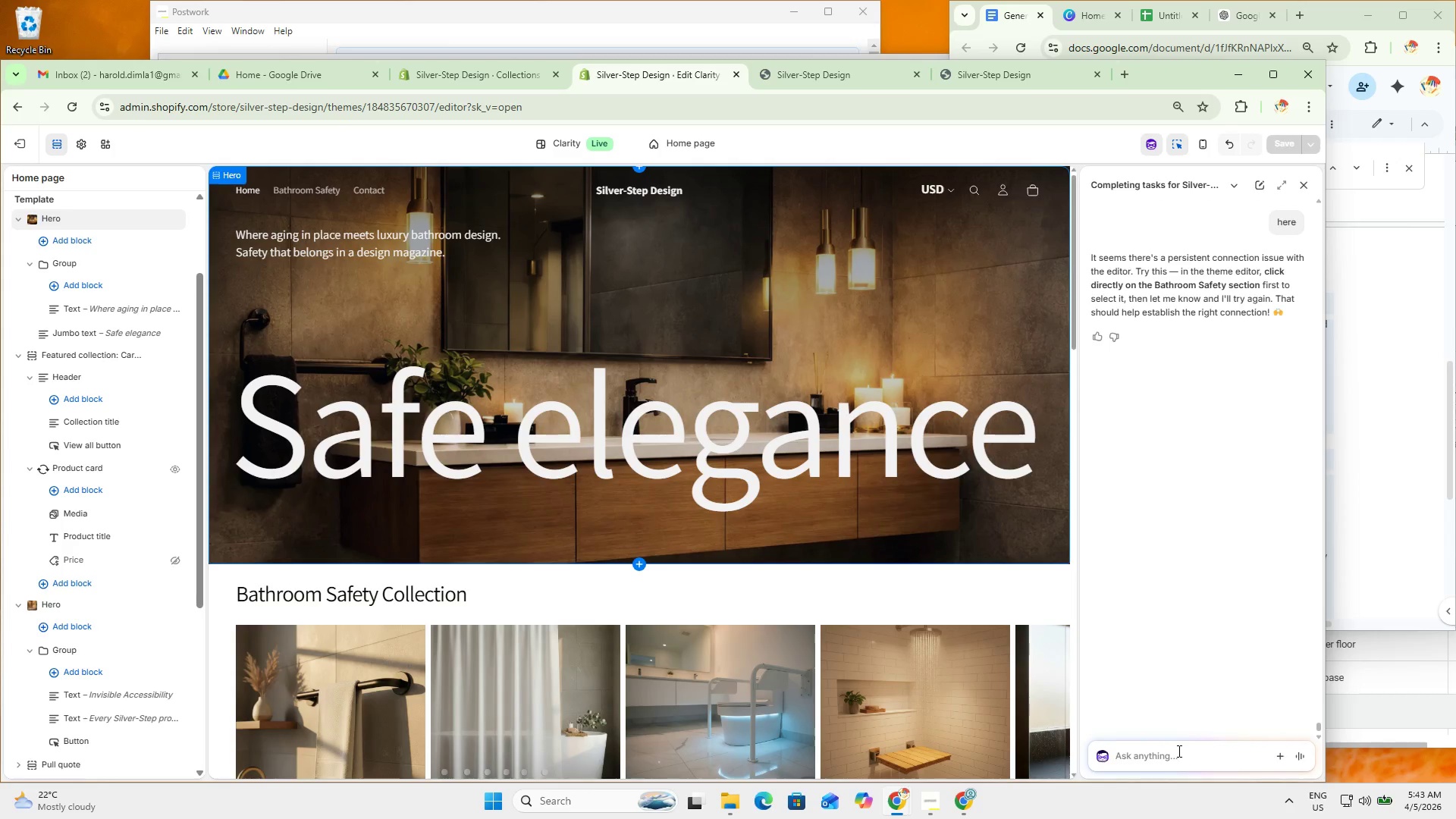 
left_click([17, 144])
 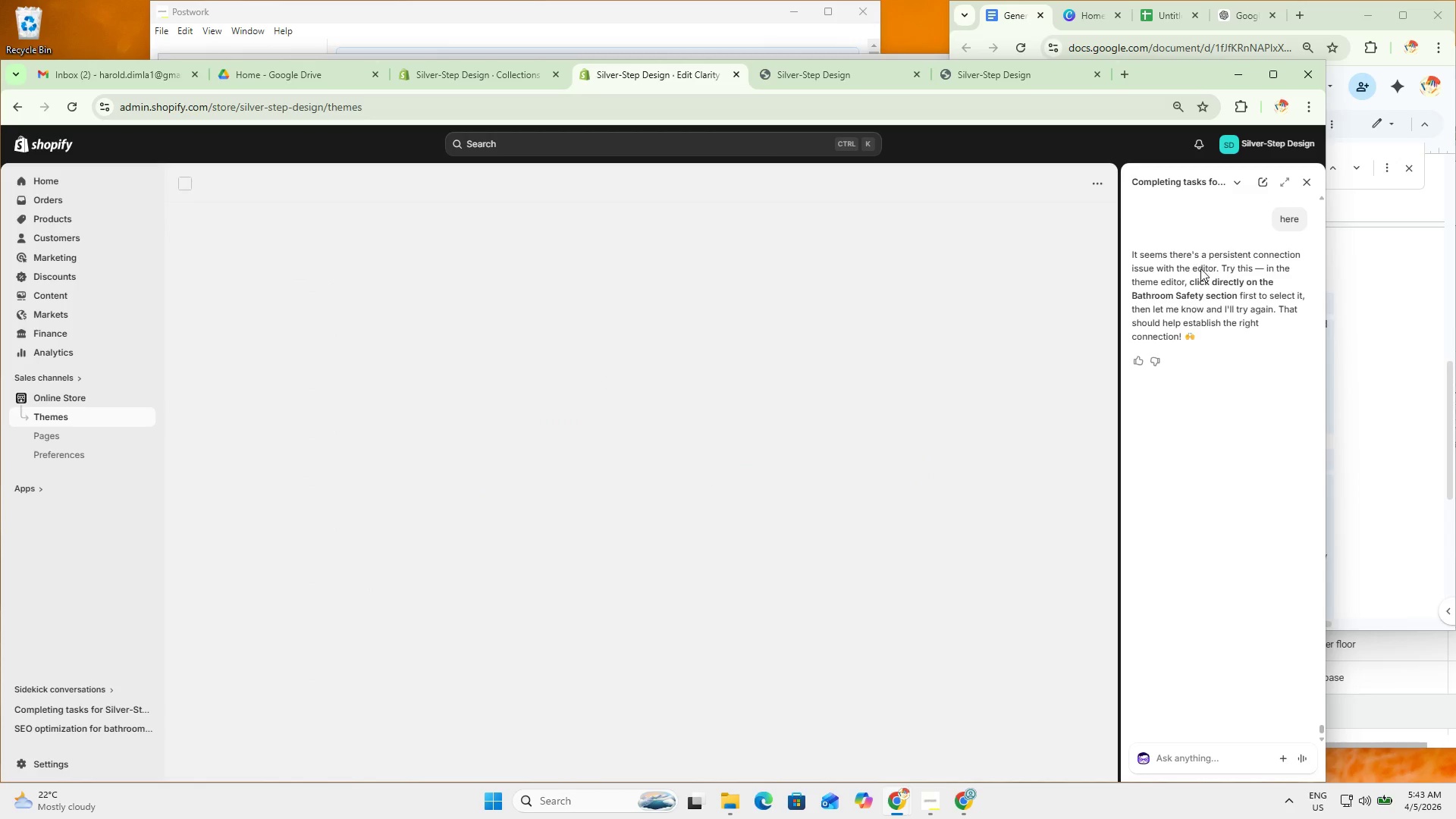 
left_click([916, 73])
 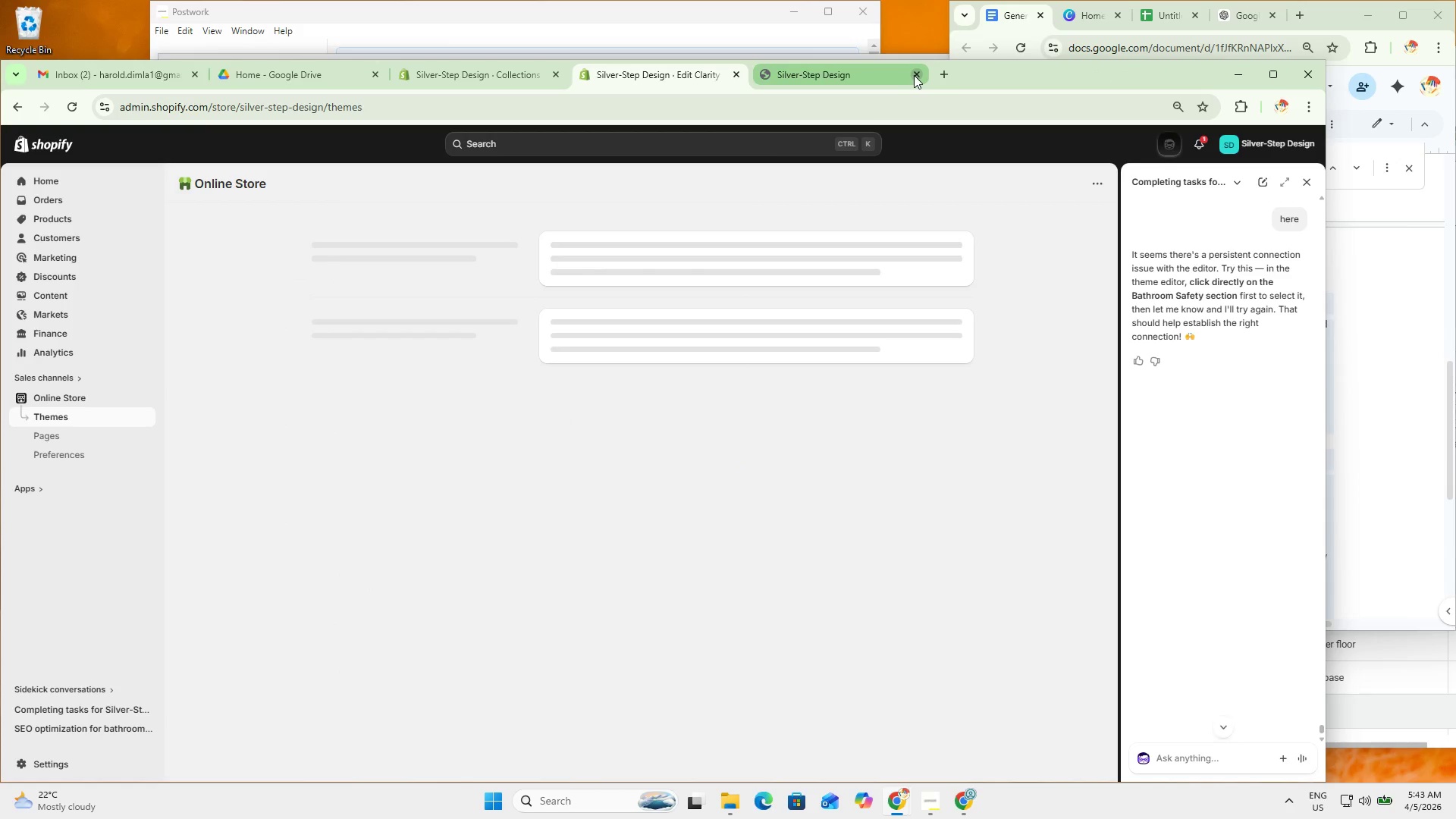 
left_click([914, 75])
 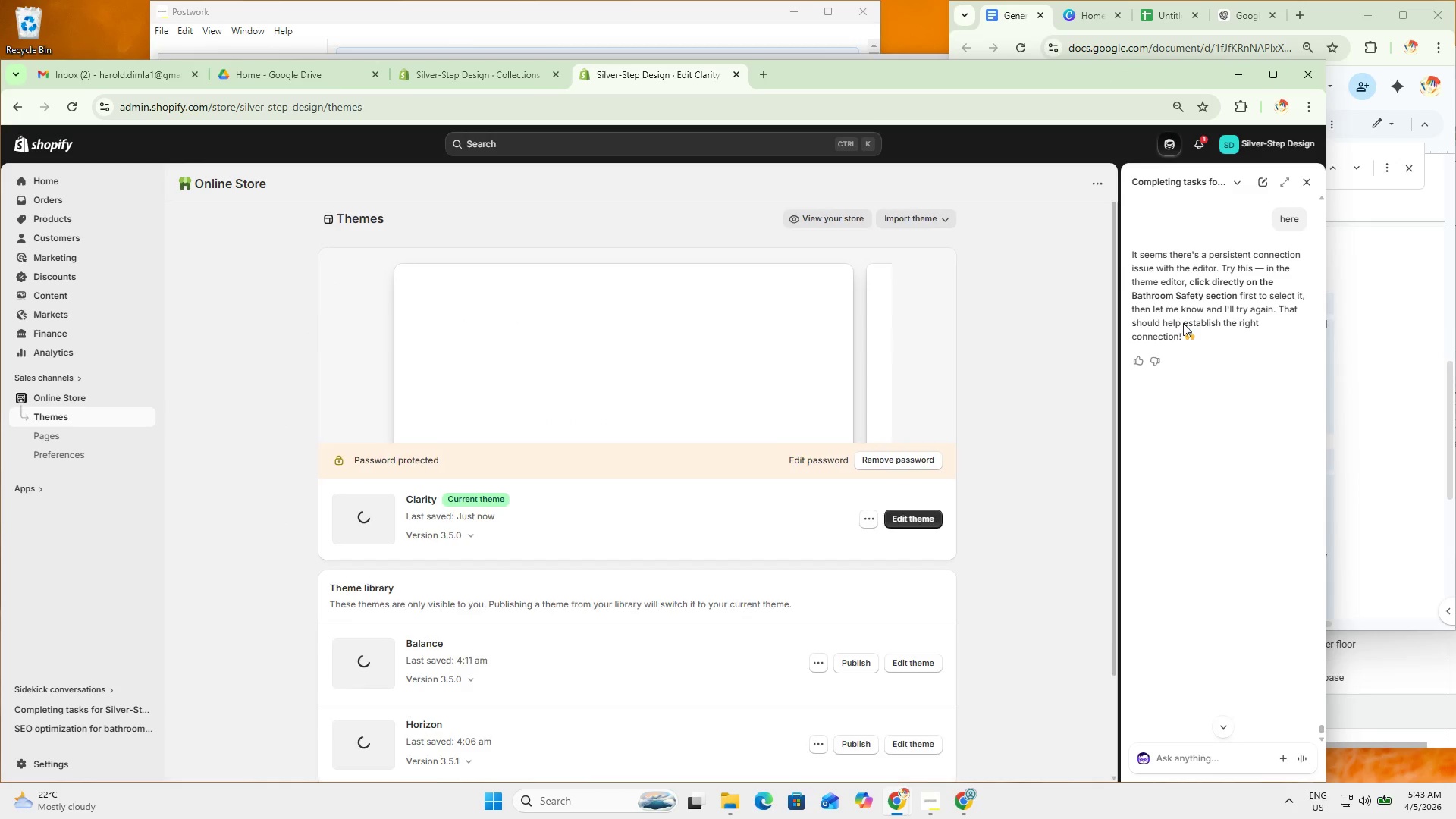 
scroll: coordinate [1196, 316], scroll_direction: up, amount: 3.0
 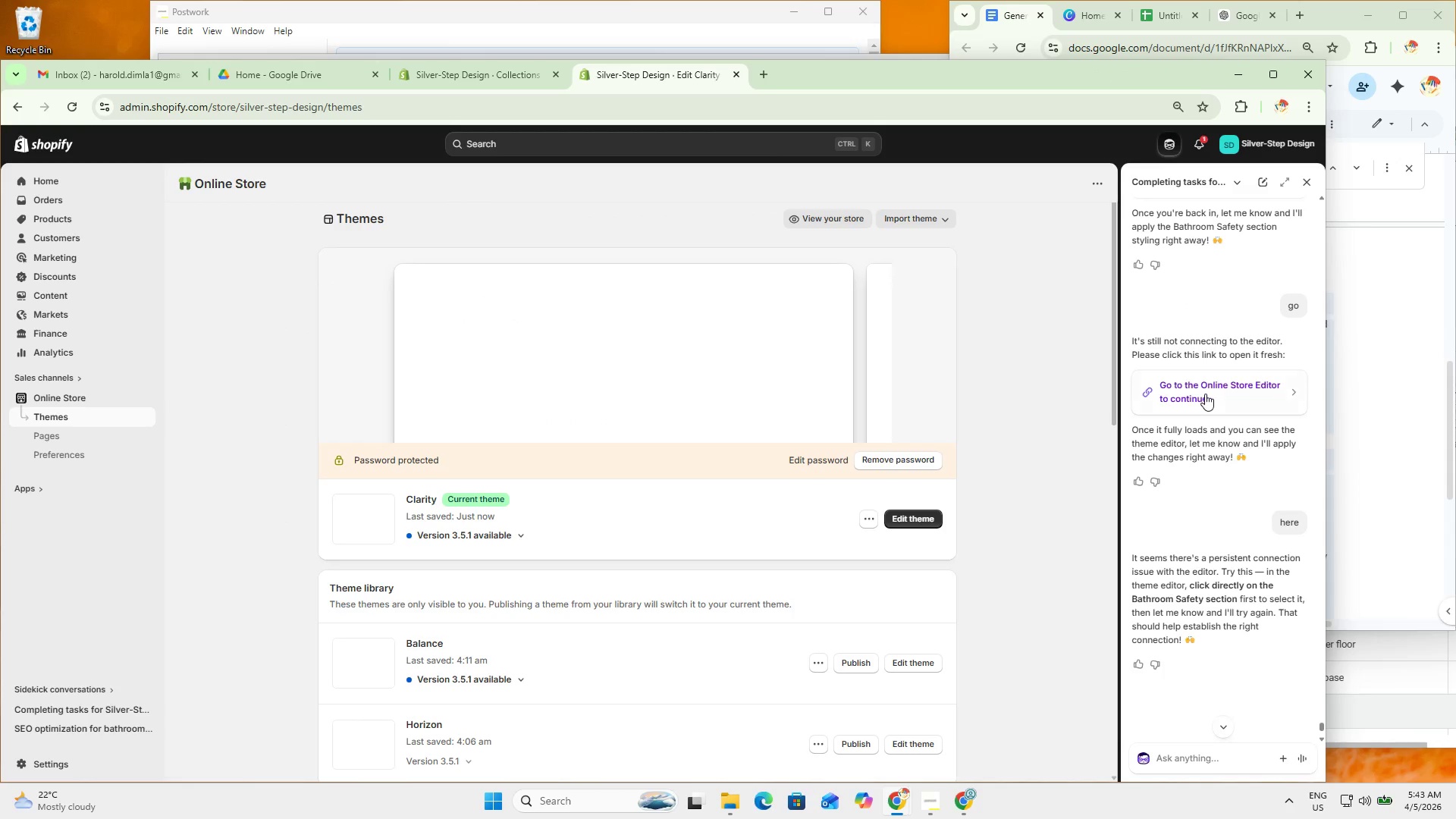 
left_click([1205, 395])
 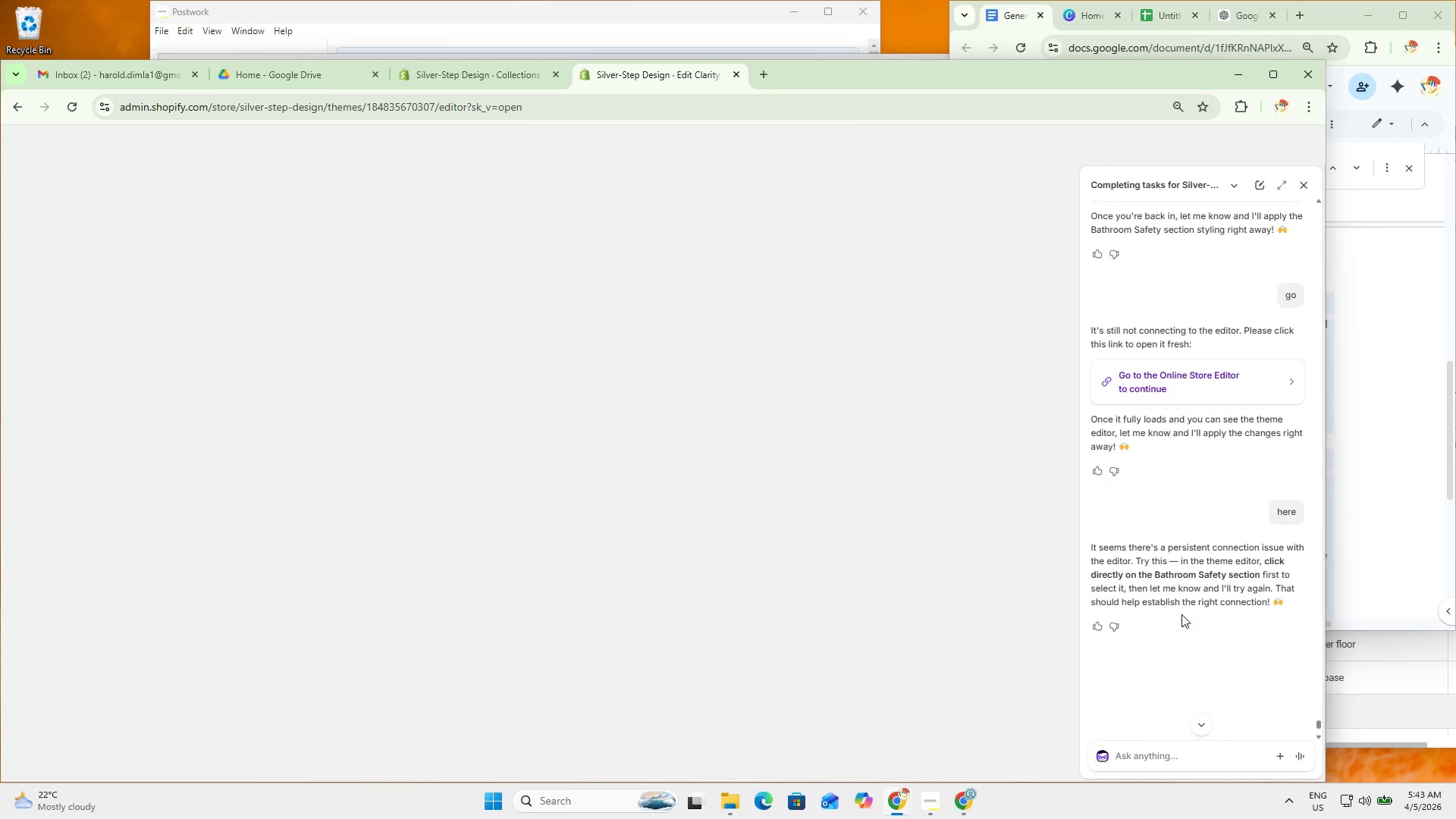 
left_click([1185, 767])
 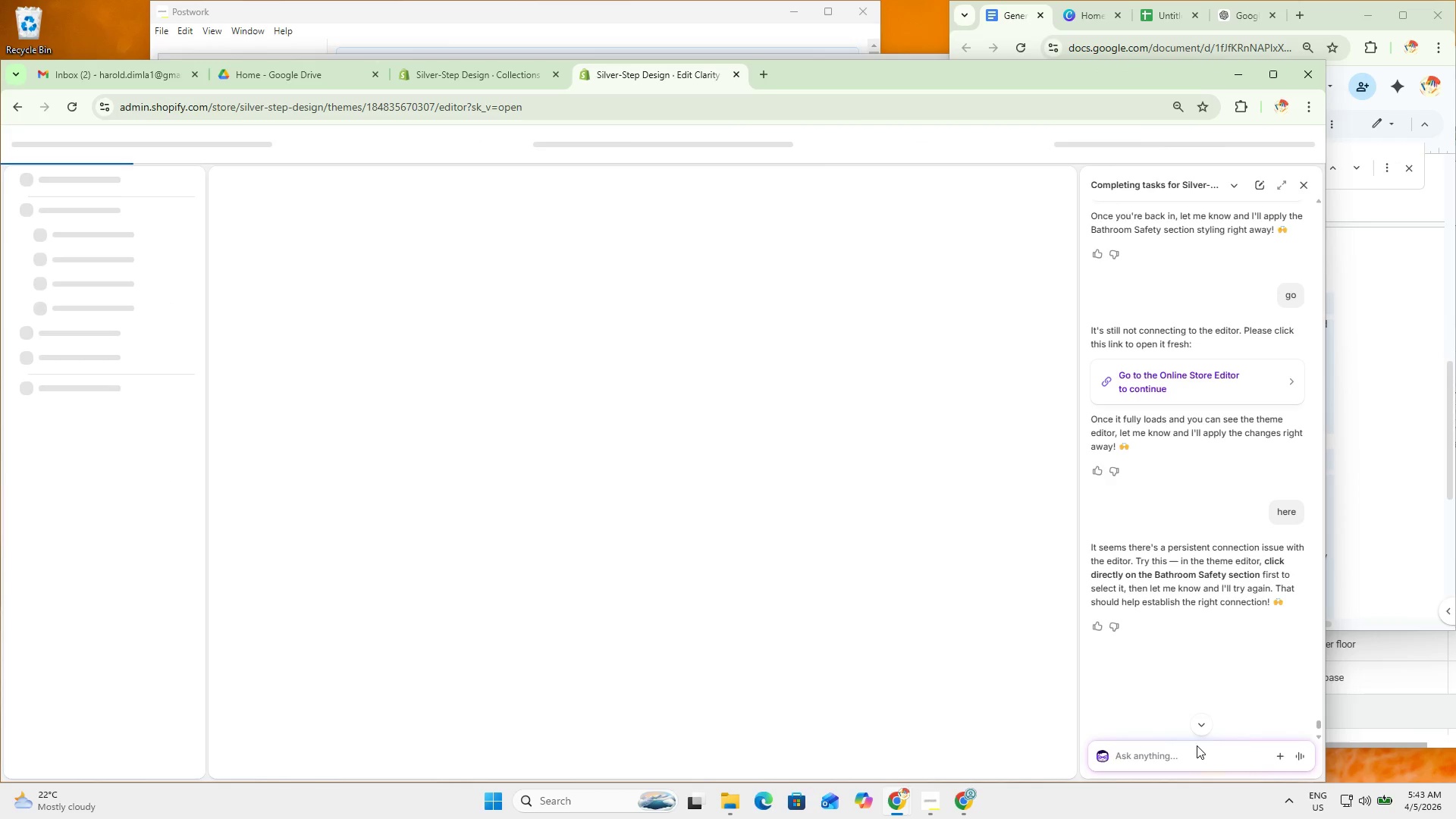 
type(here now)
 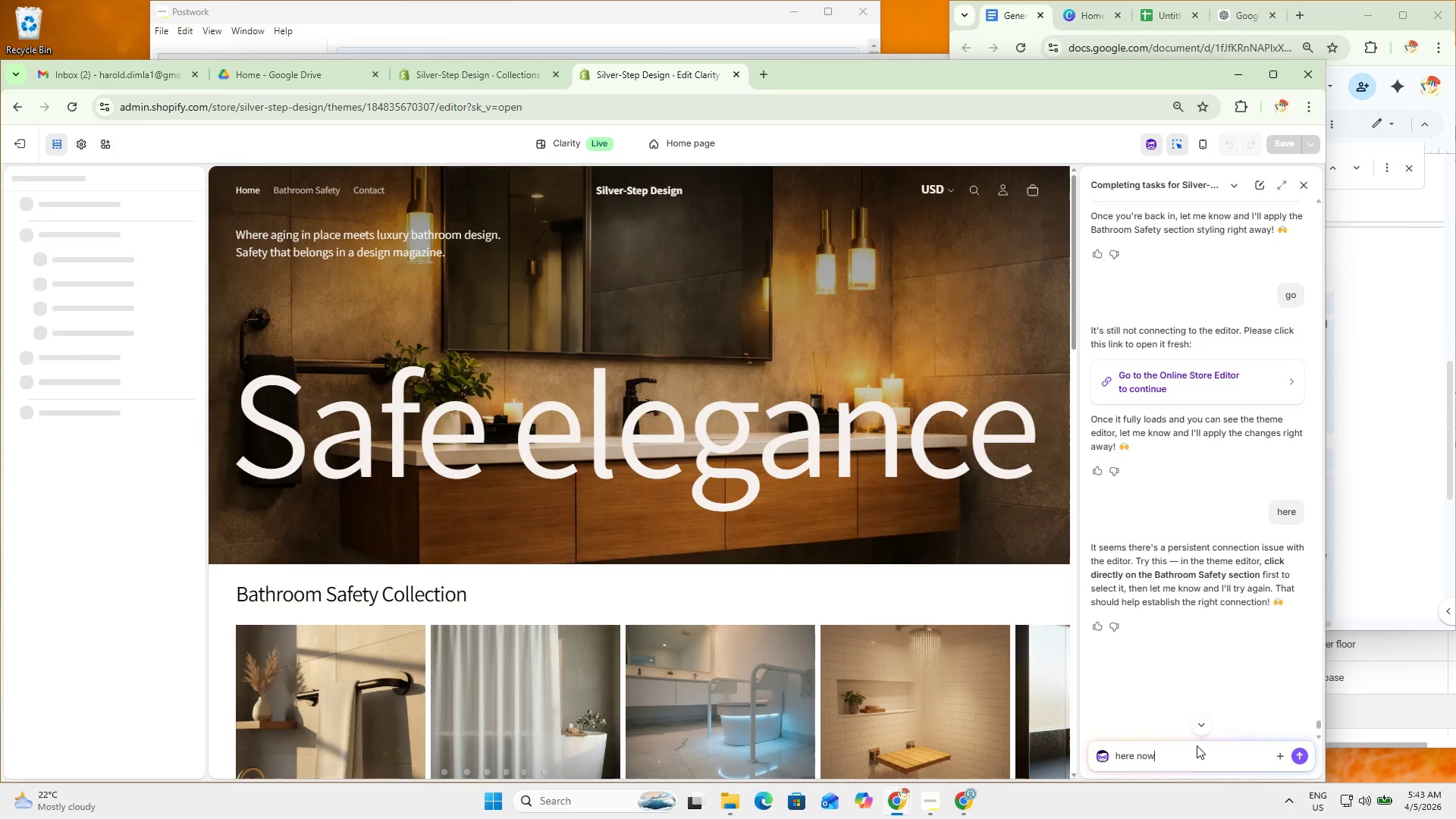 
key(Enter)
 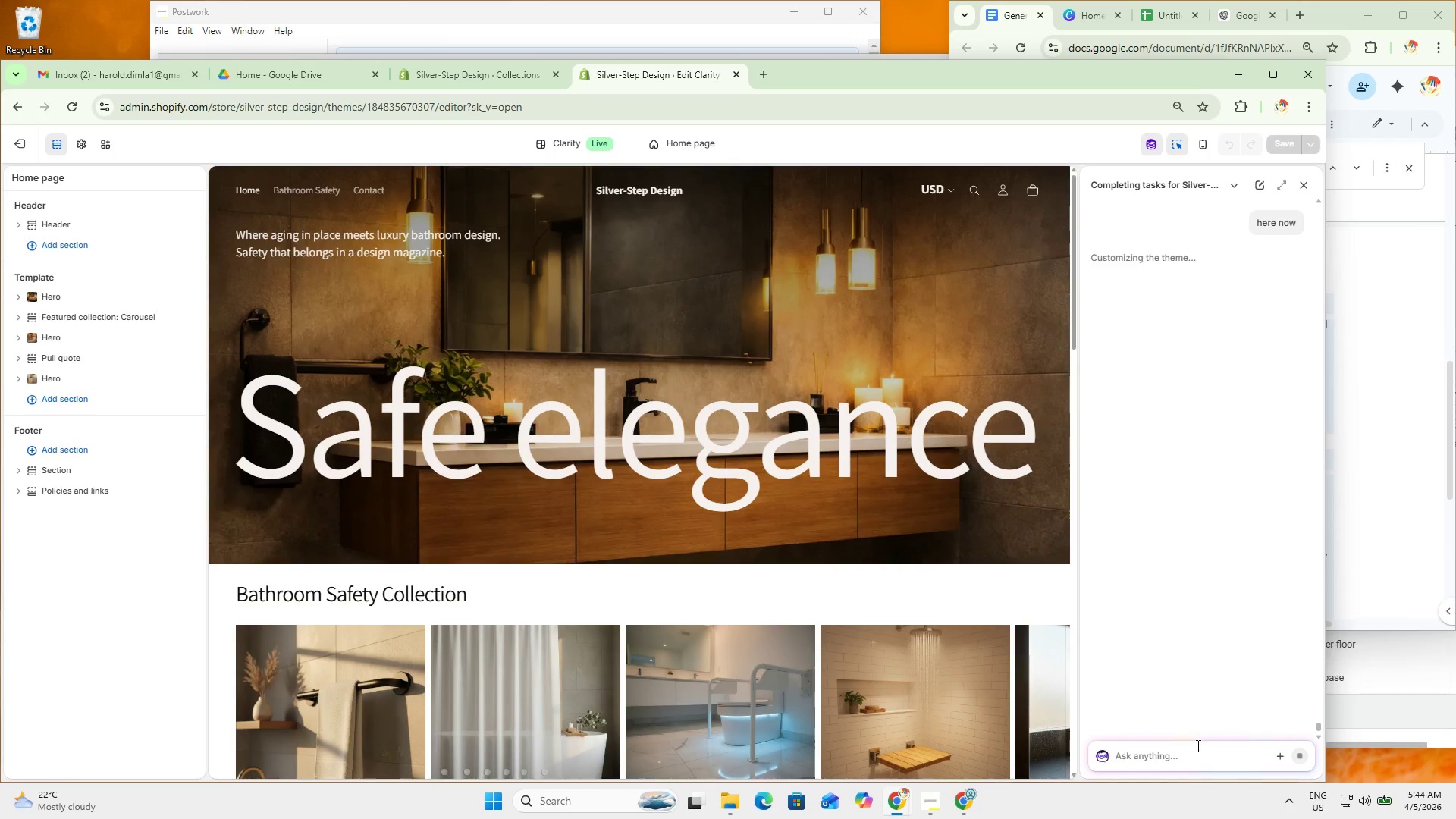 
wait(10.34)
 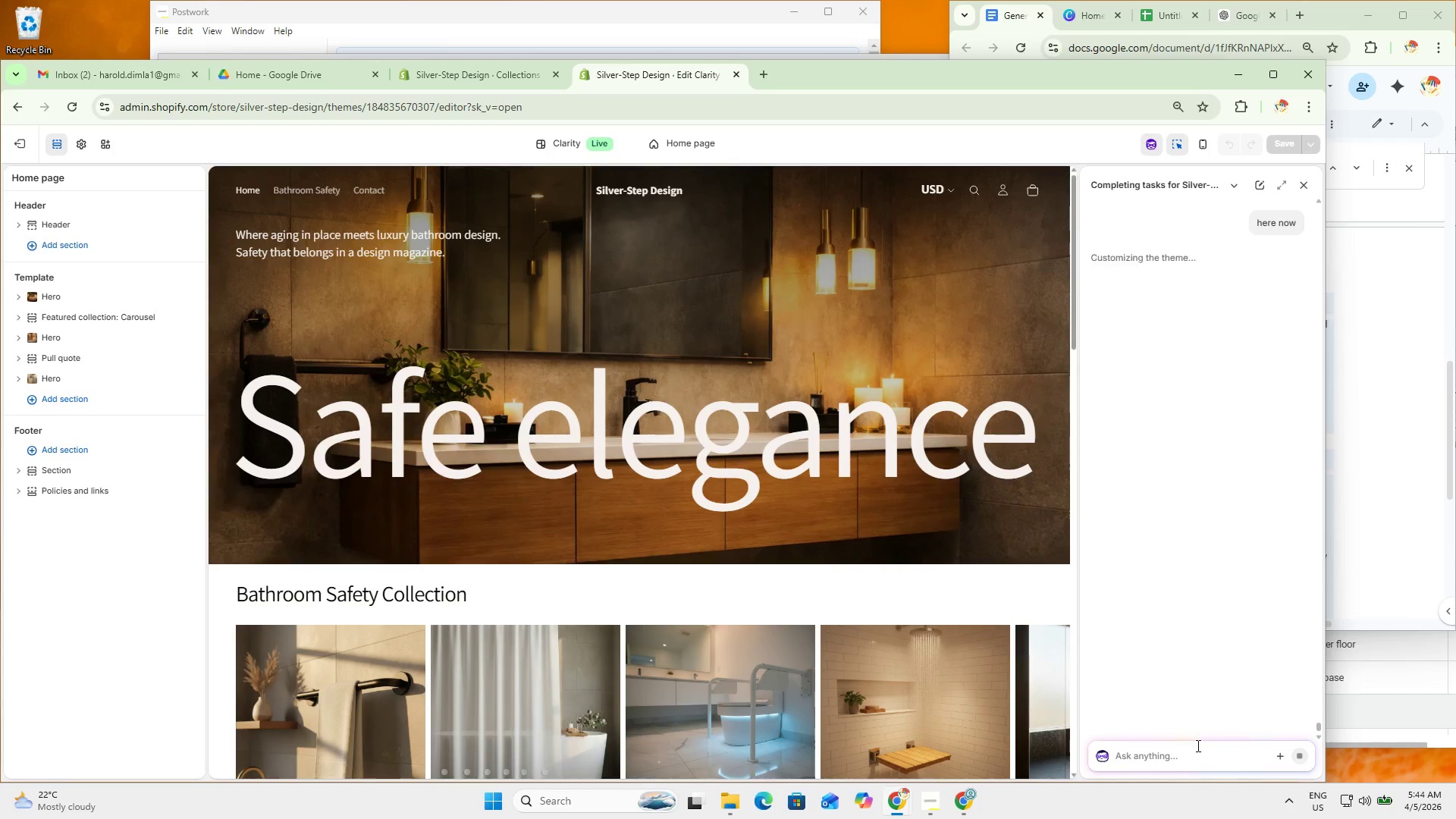 
scroll: coordinate [684, 555], scroll_direction: down, amount: 3.0
 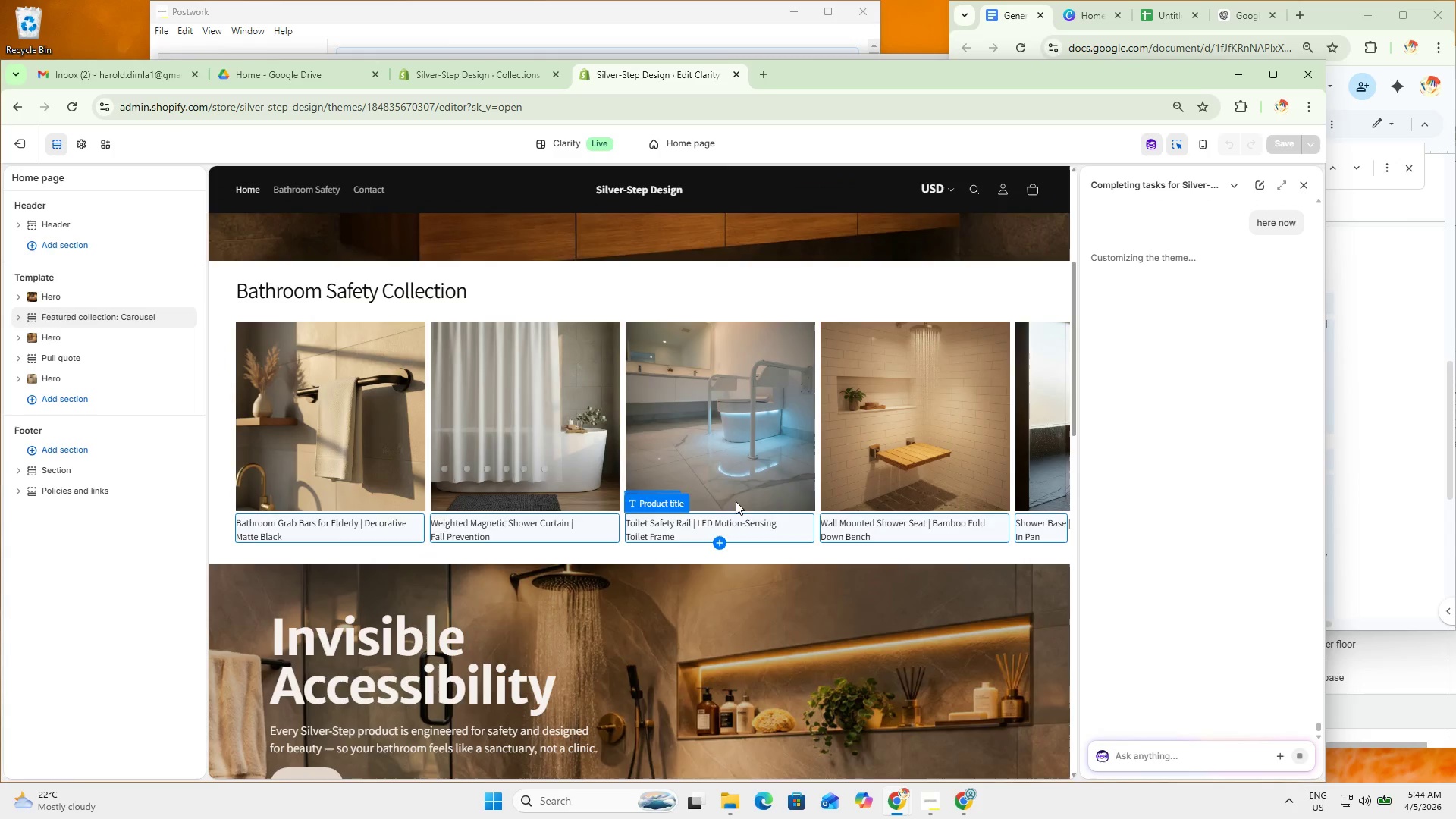 
scroll: coordinate [912, 430], scroll_direction: up, amount: 1.0
 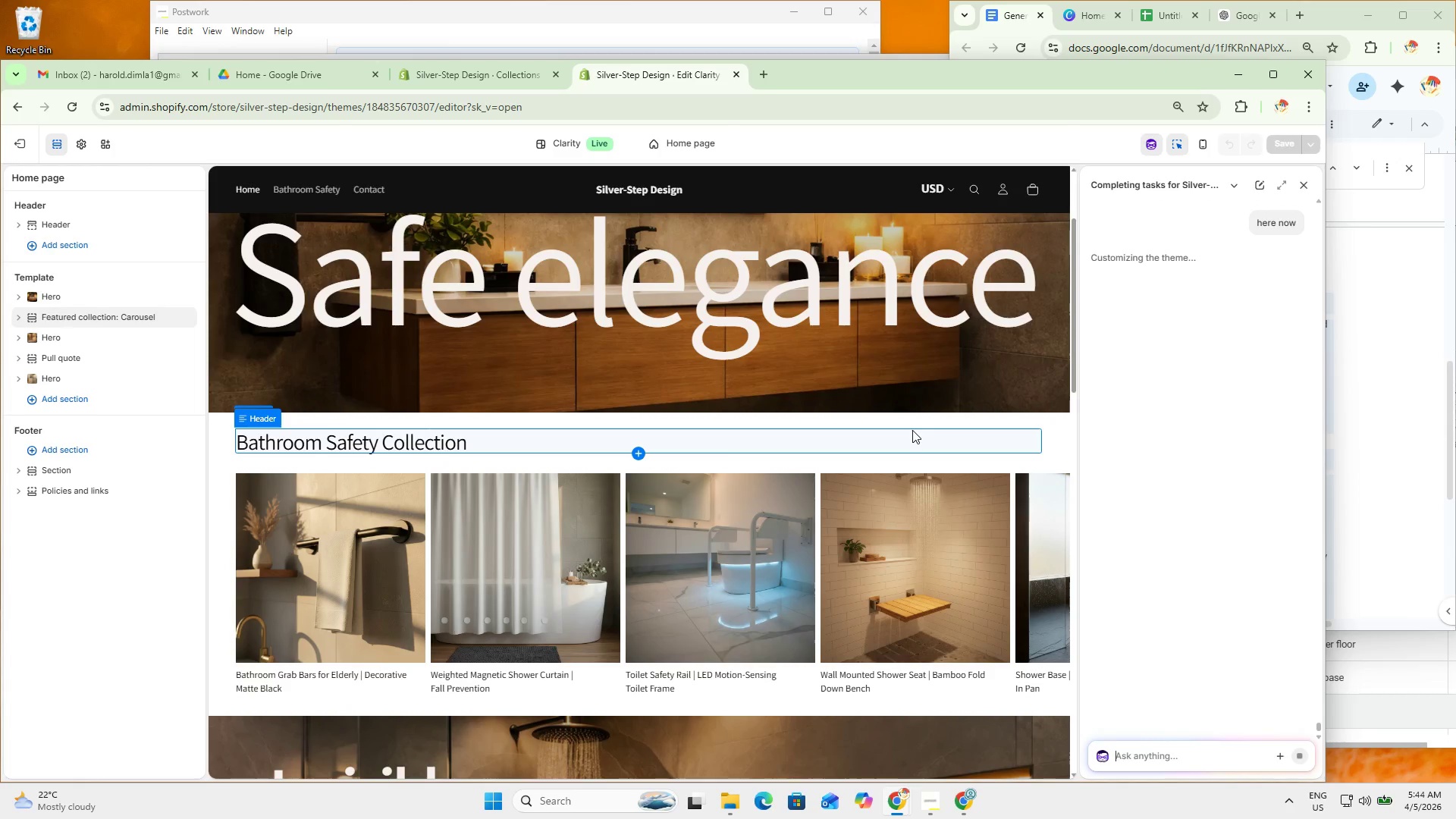 
wait(7.34)
 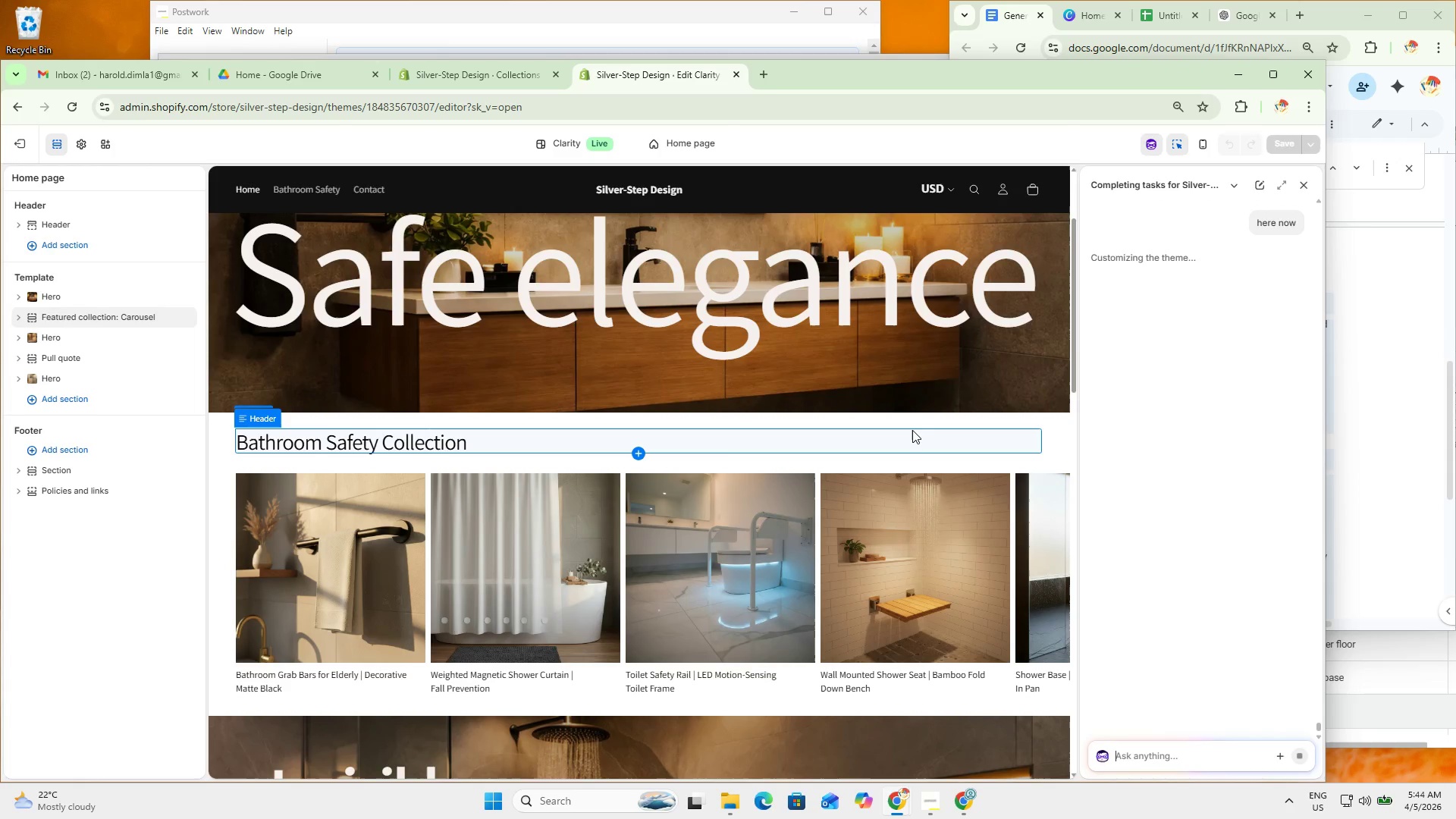 
scroll: coordinate [736, 485], scroll_direction: down, amount: 11.0
 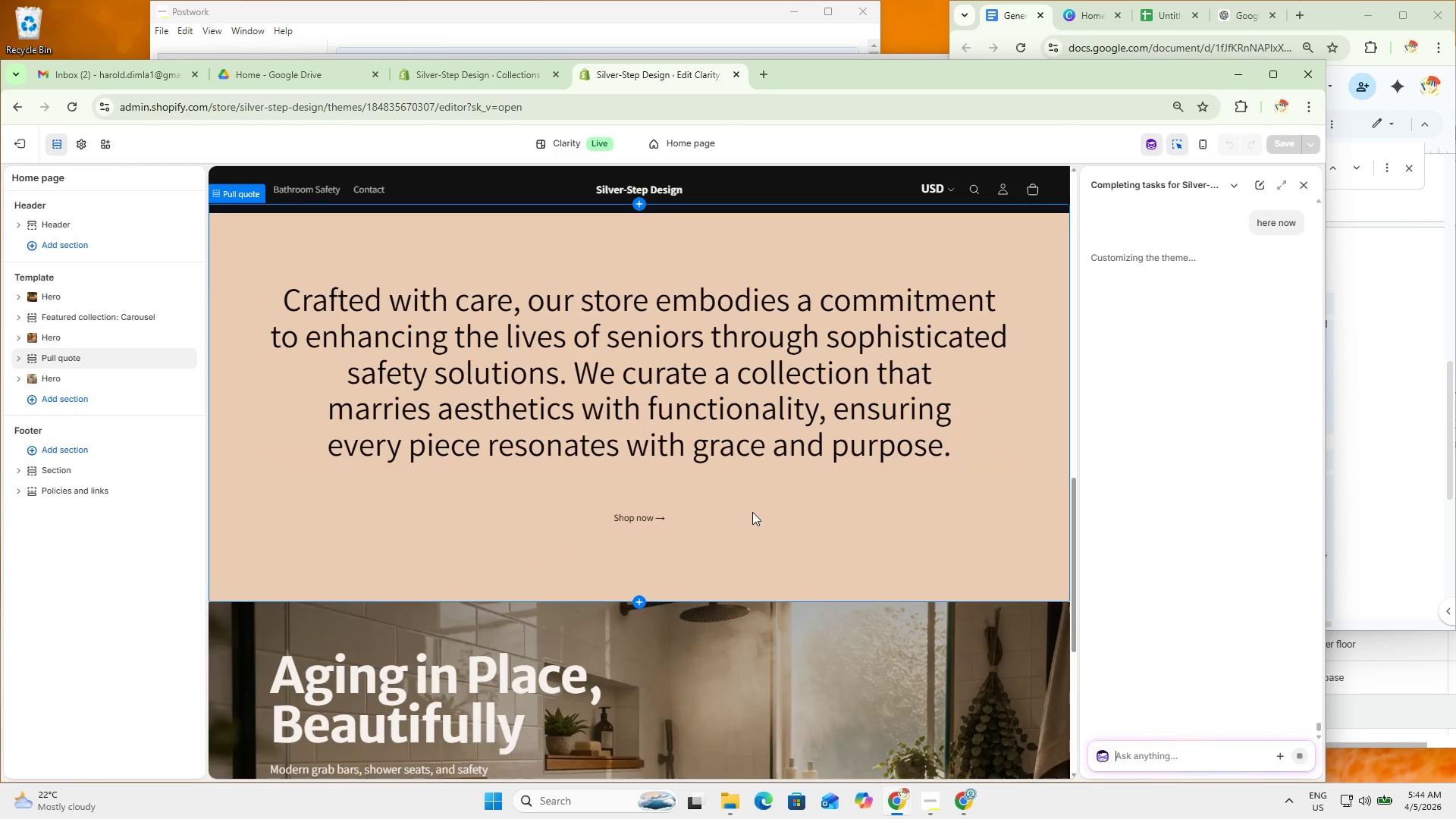 
scroll: coordinate [930, 573], scroll_direction: up, amount: 15.0
 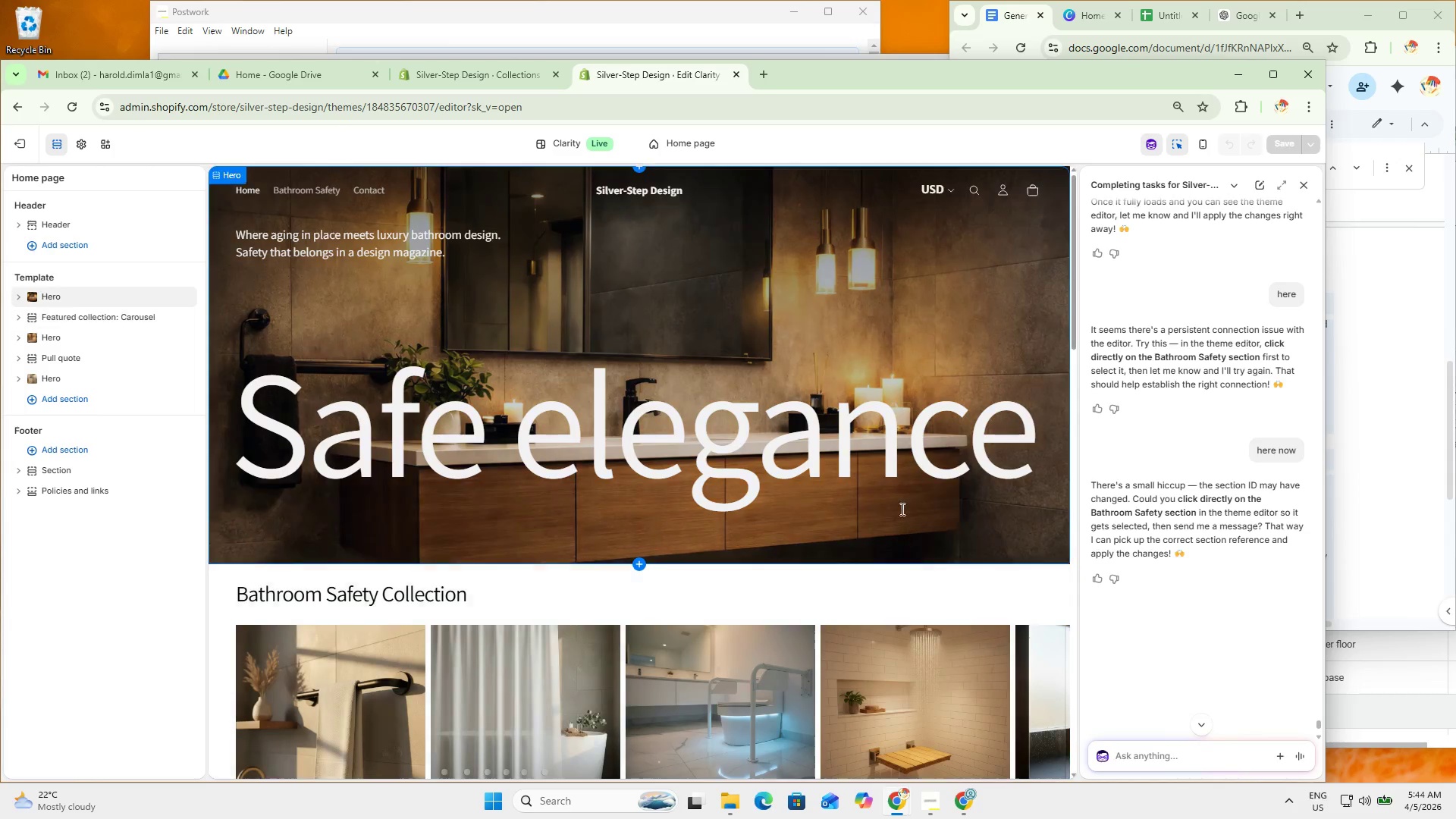 
wait(7.12)
 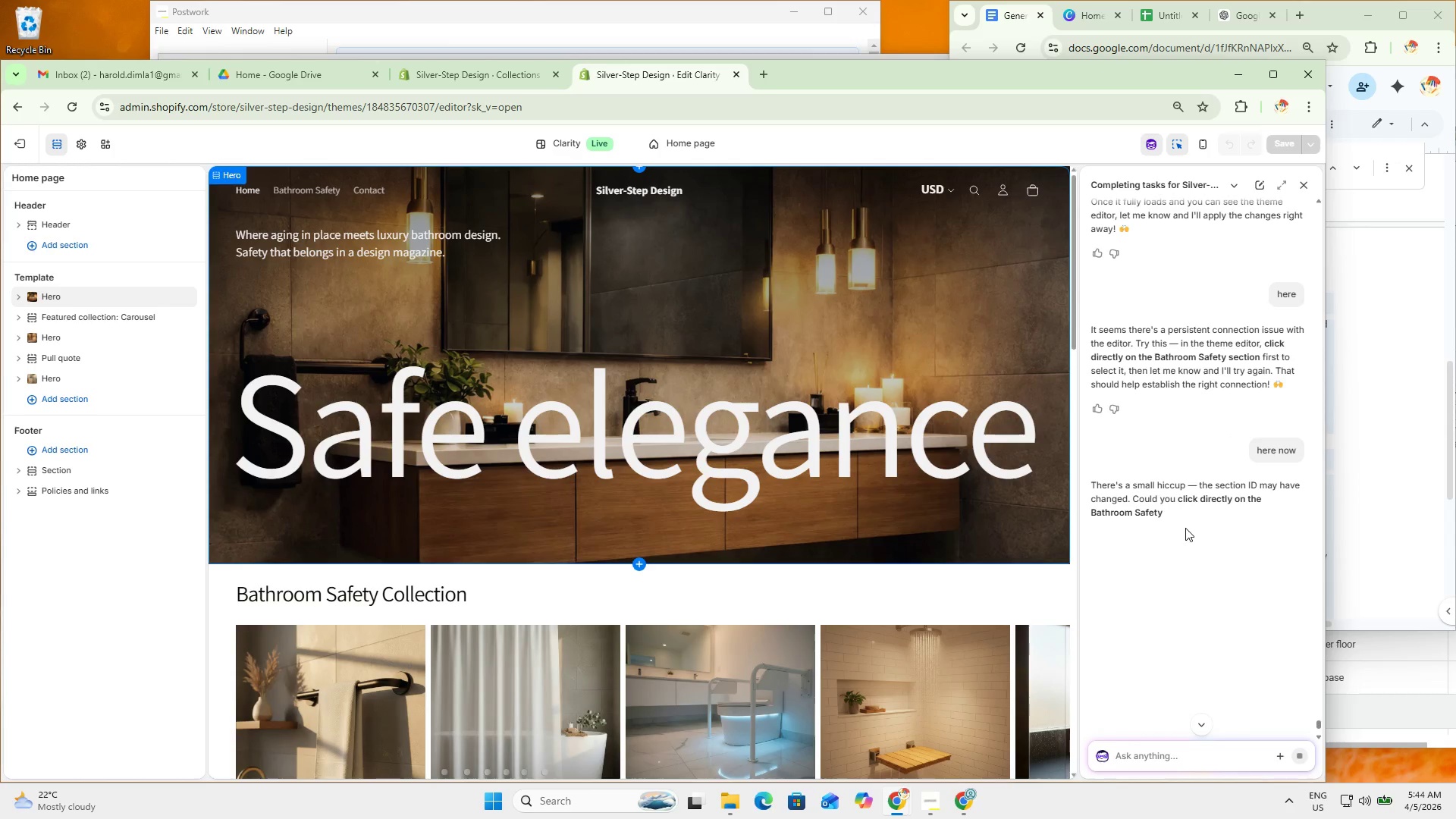 
left_click([226, 615])